 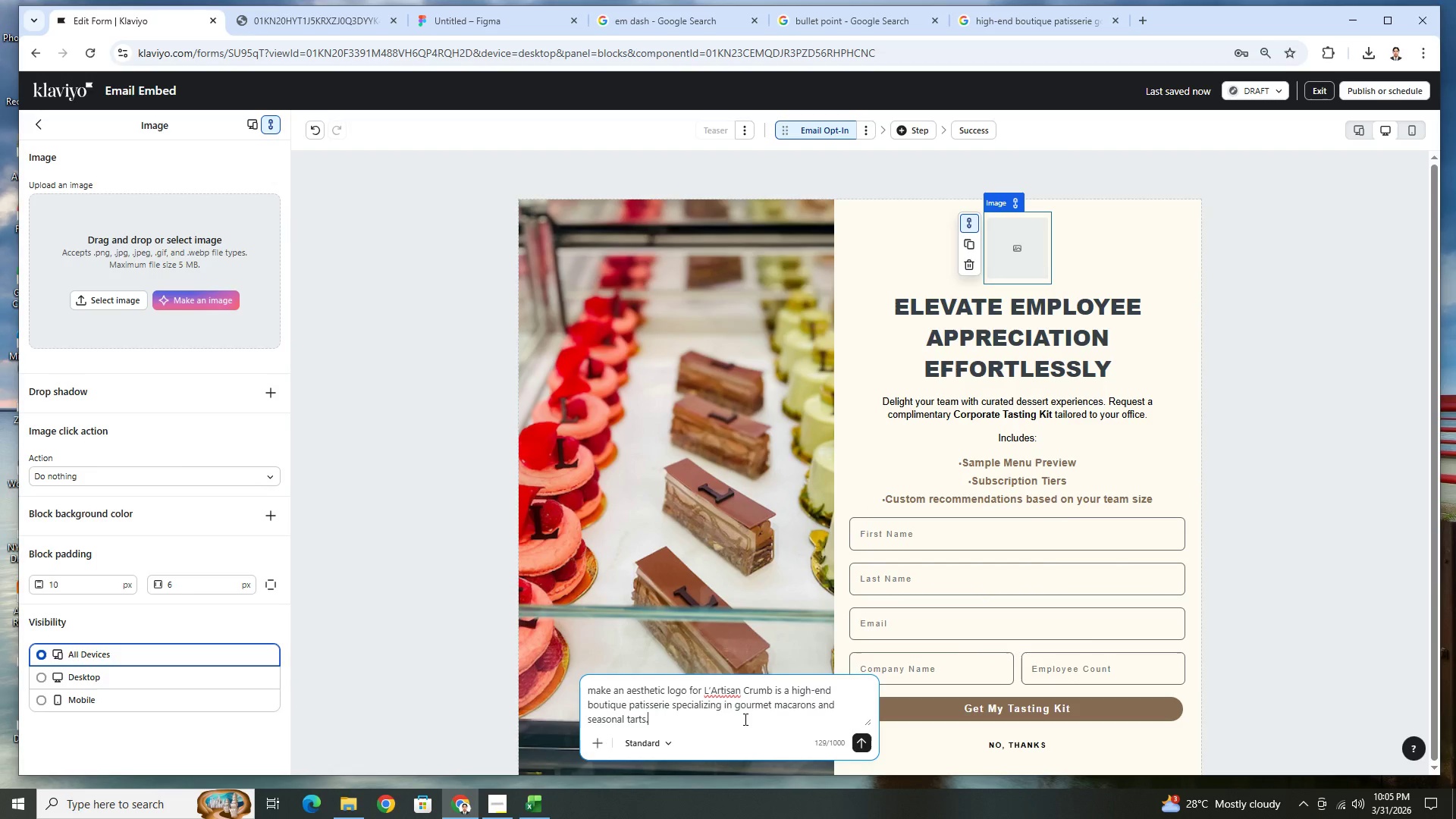 
key(Control+V)
 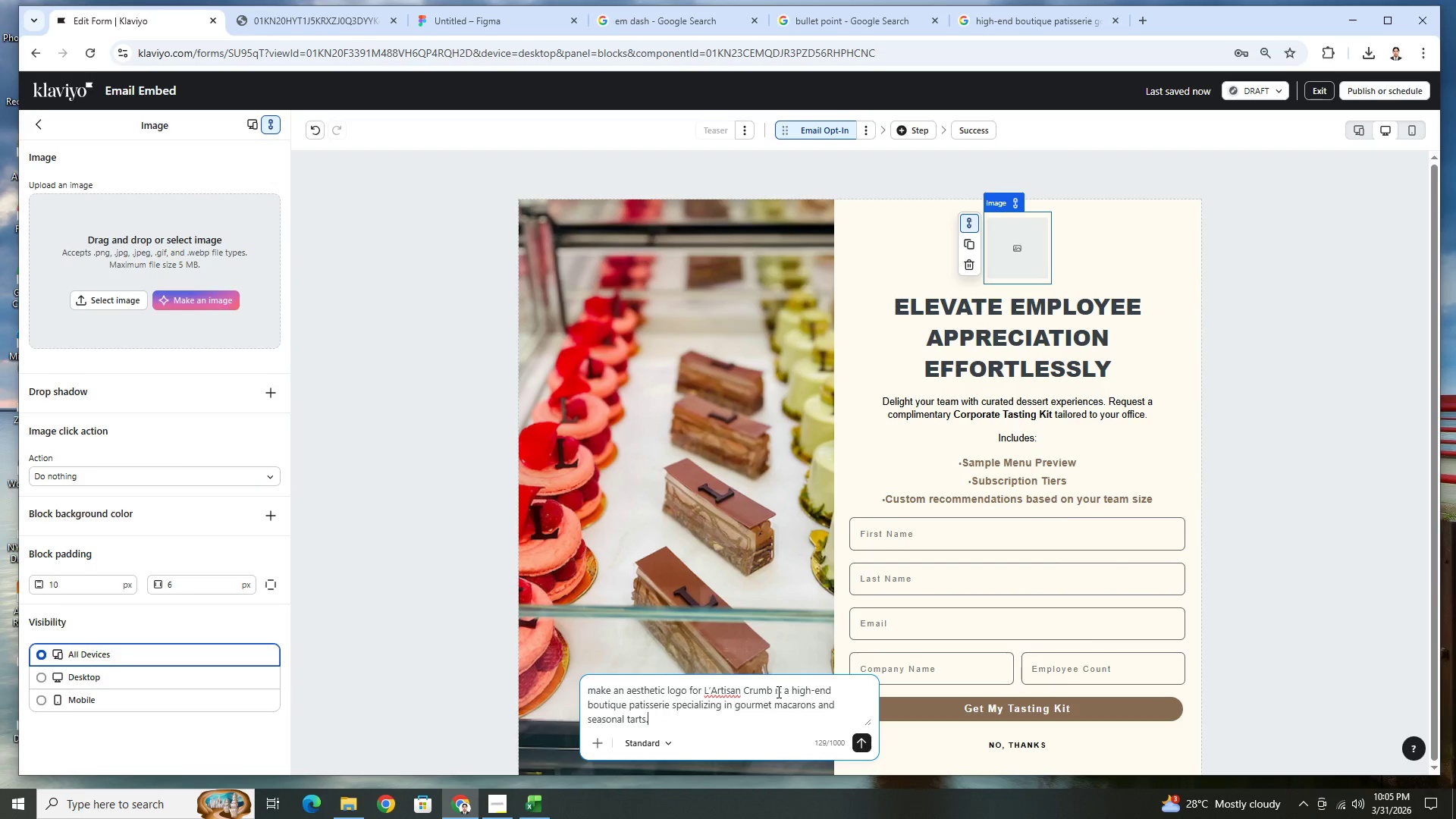 
left_click_drag(start_coordinate=[780, 692], to_coordinate=[774, 691])
 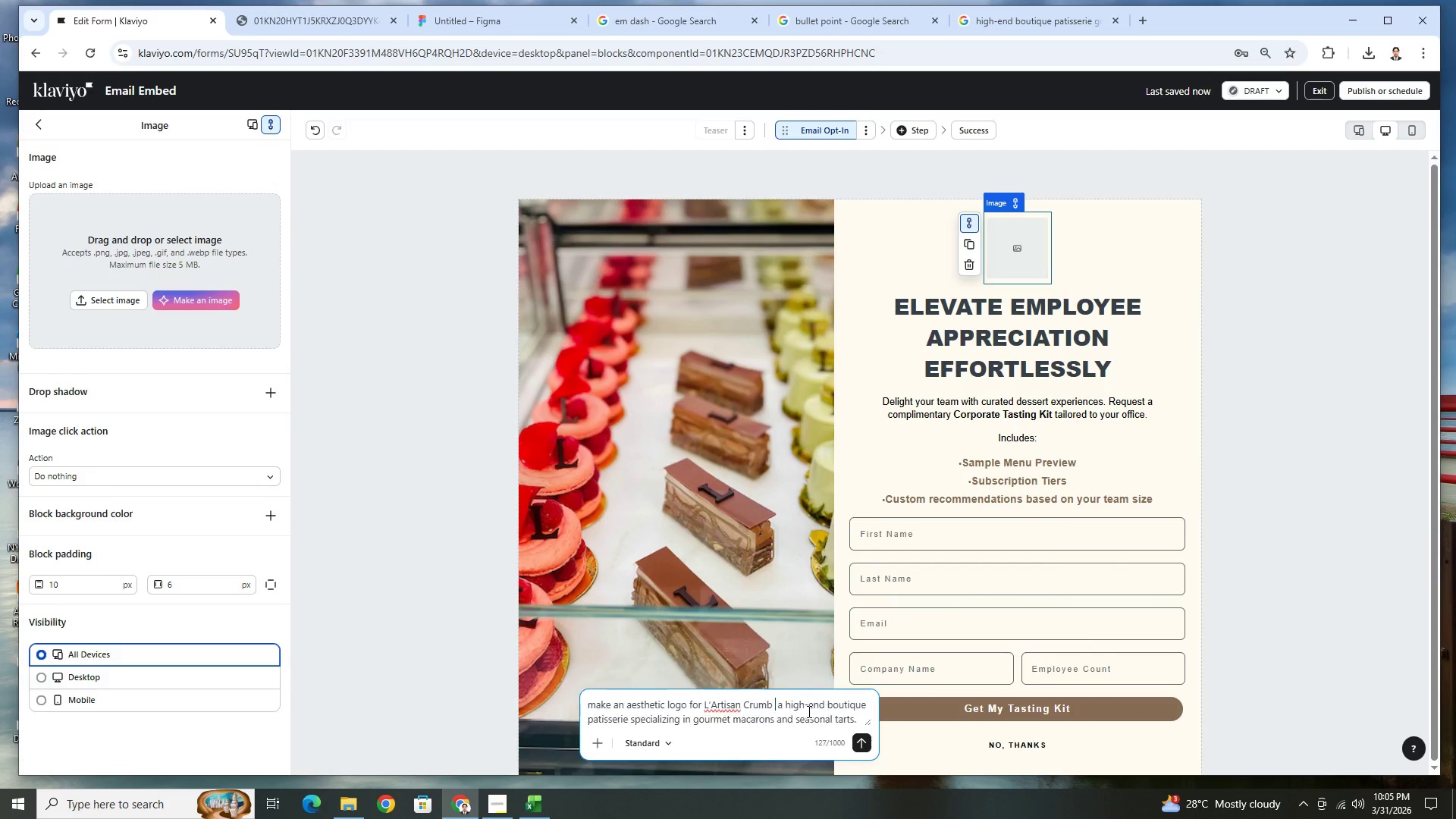 
key(Backspace)
 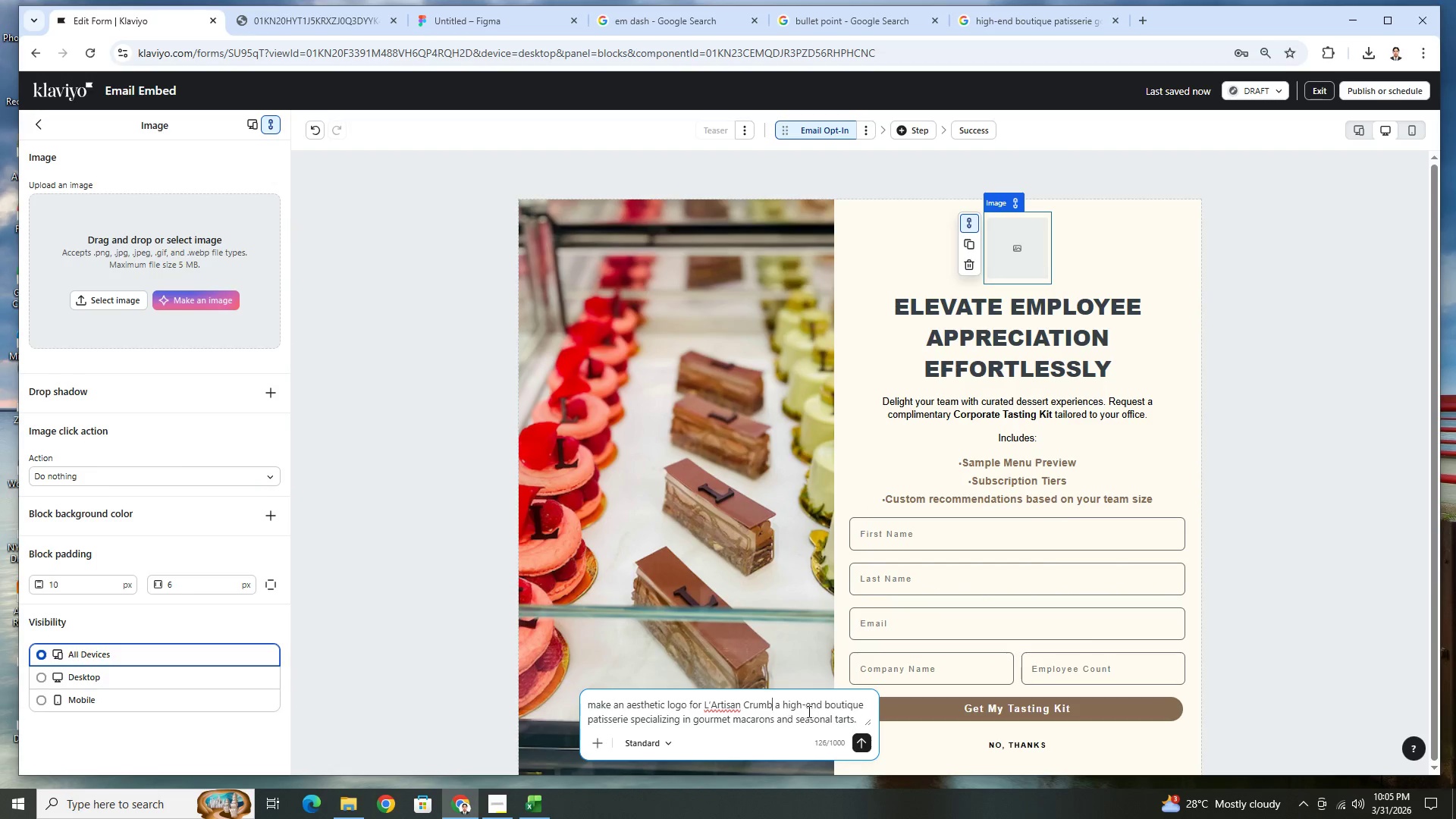 
key(Backspace)
 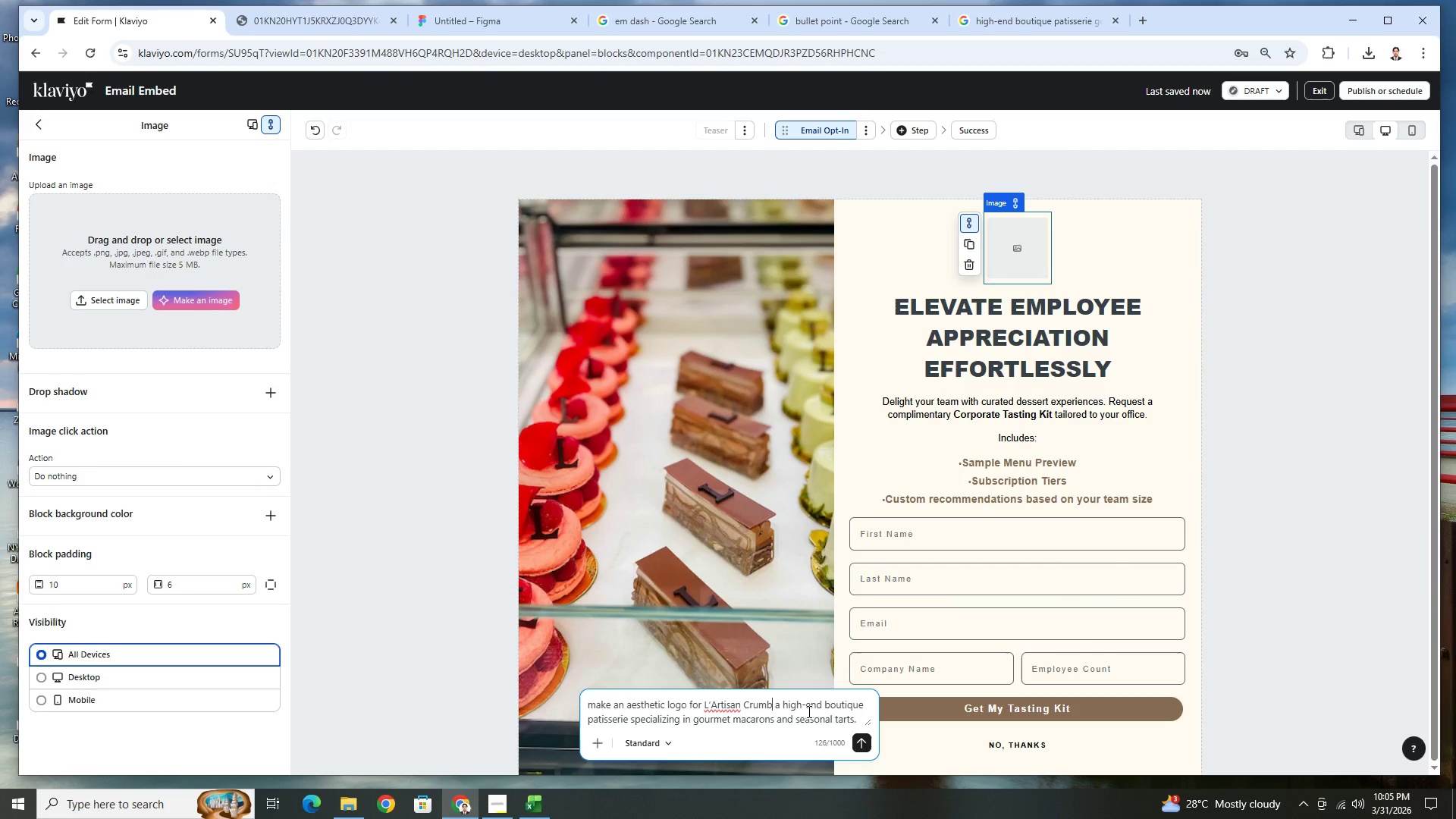 
key(Comma)
 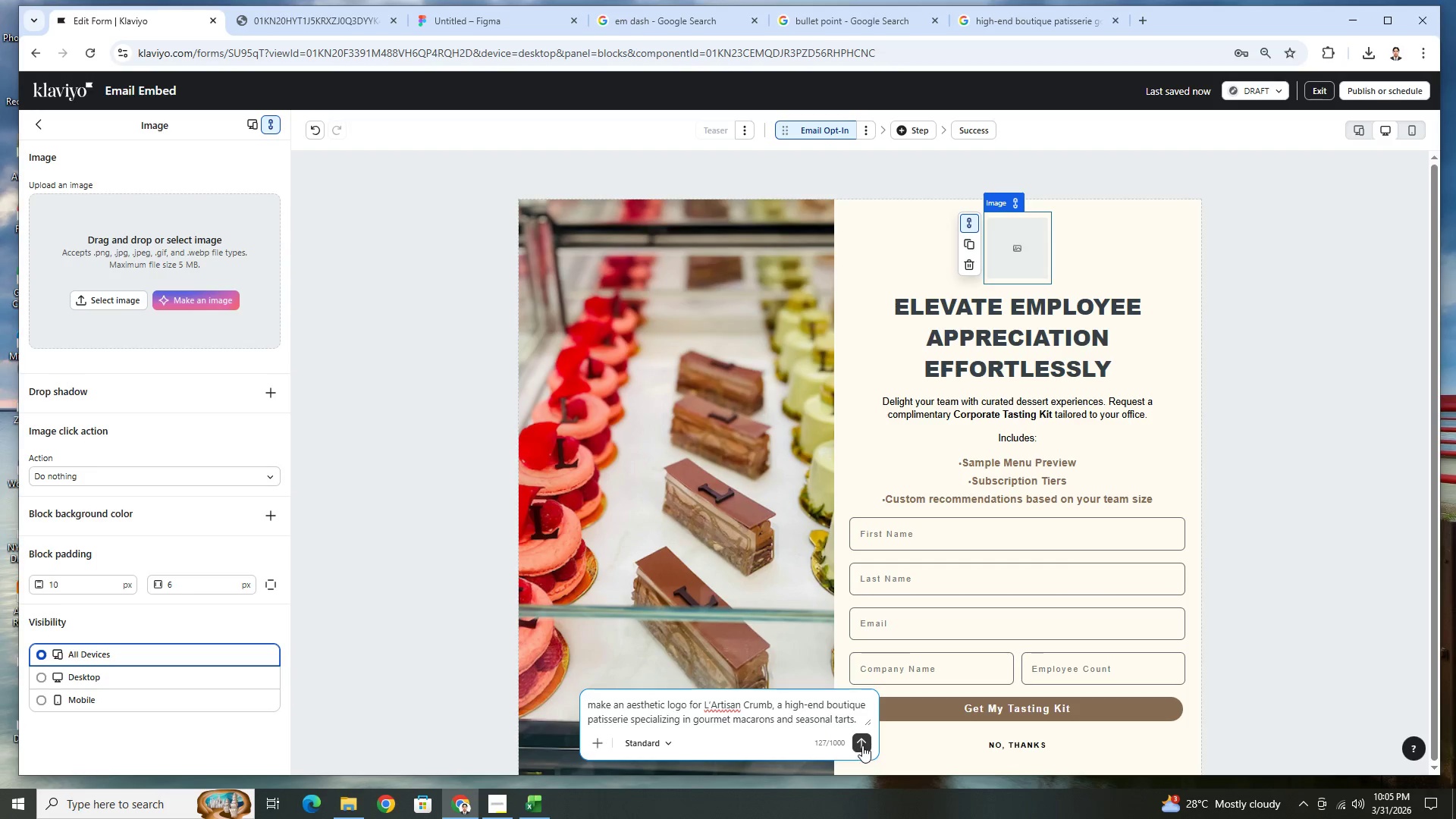 
left_click([864, 743])
 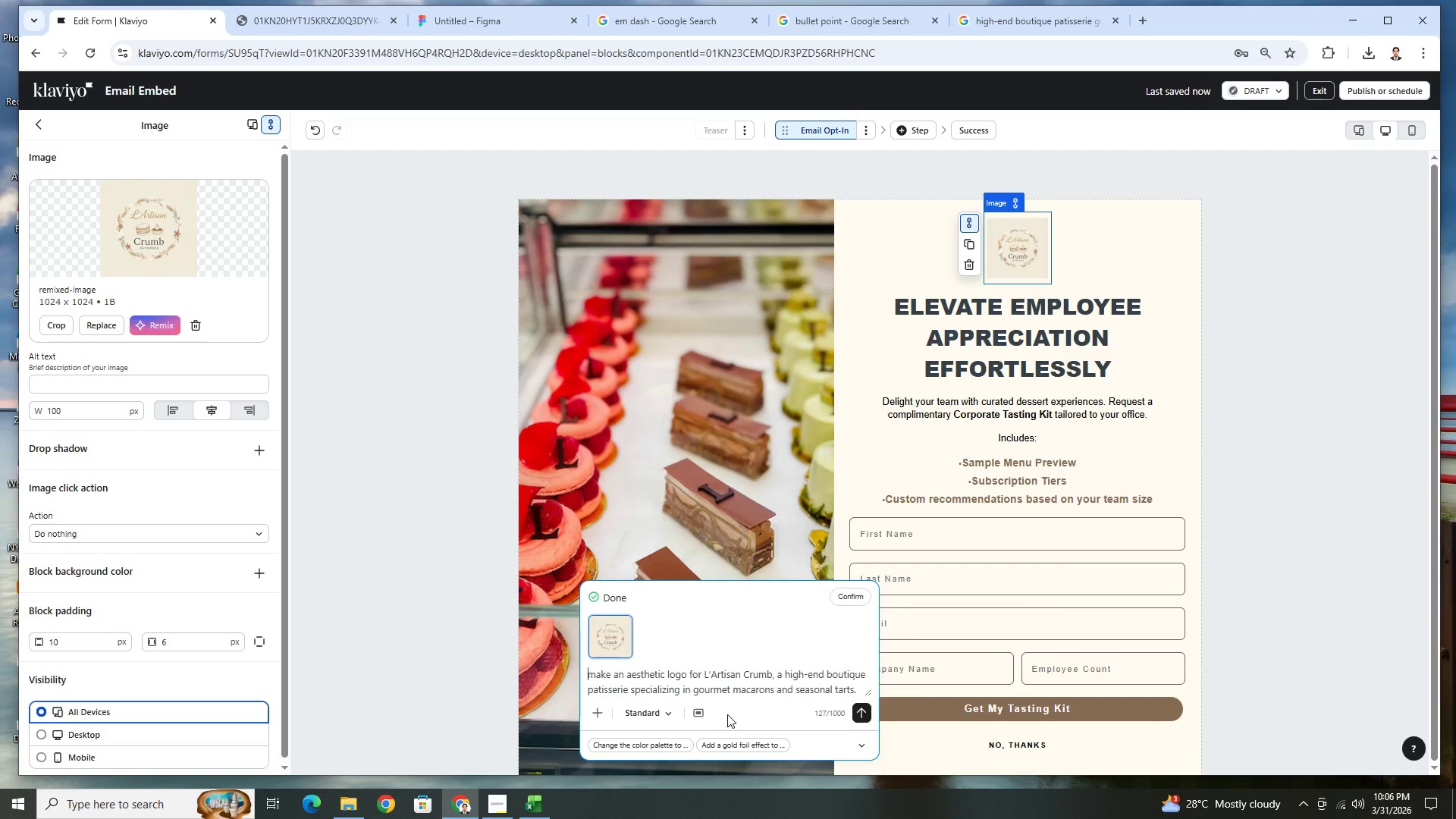 
wait(34.58)
 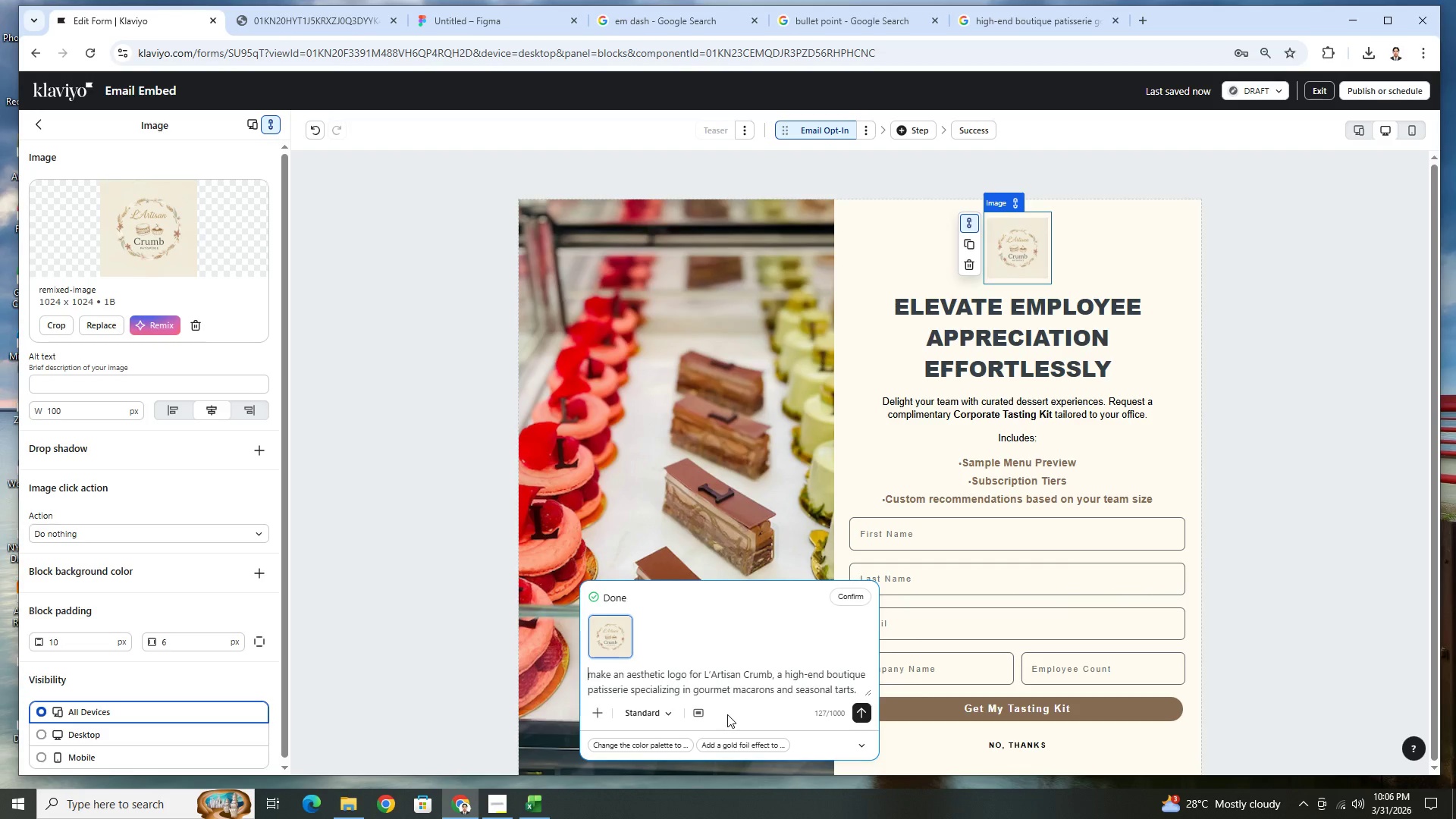 
left_click([863, 598])
 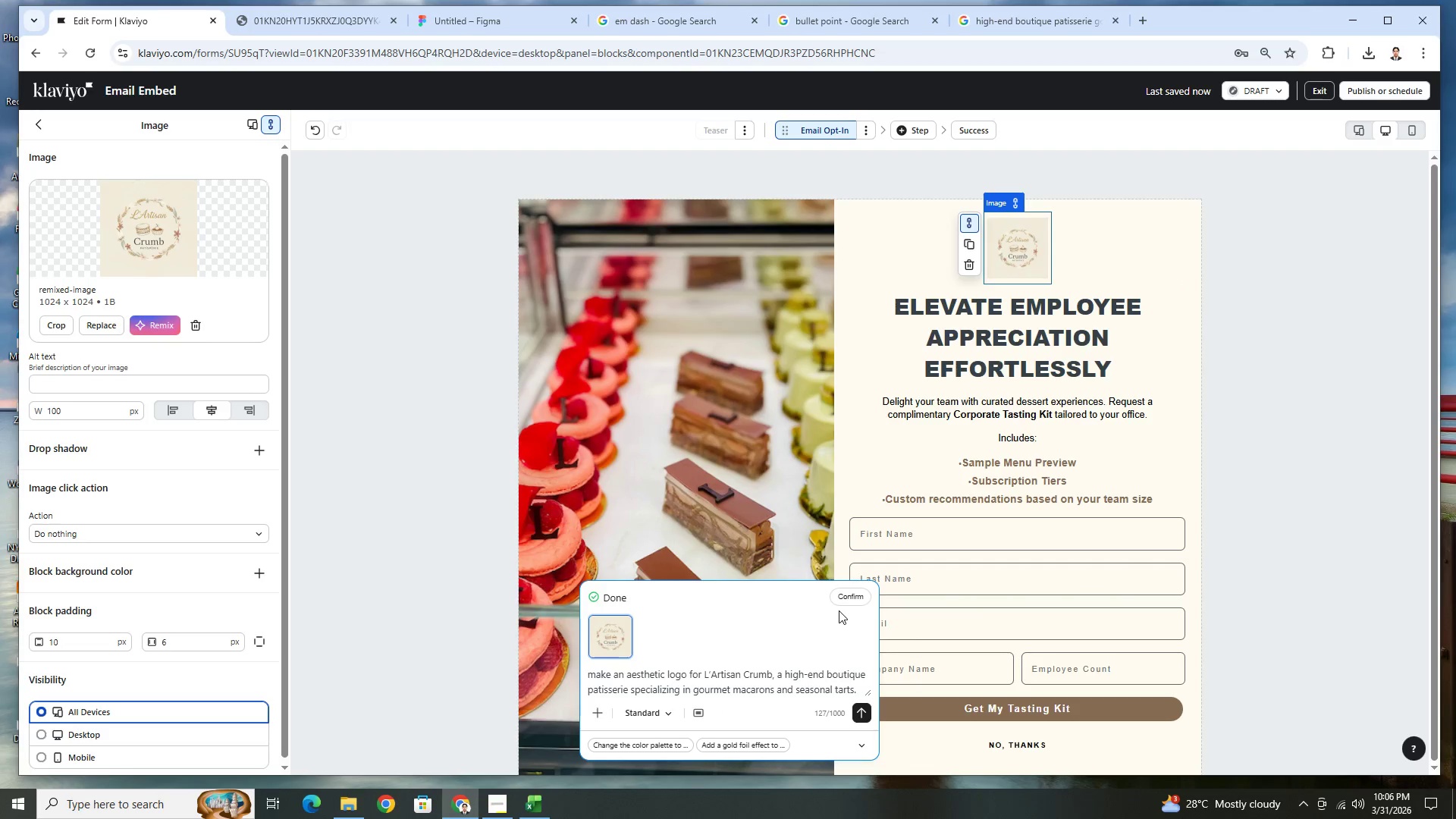 
wait(6.98)
 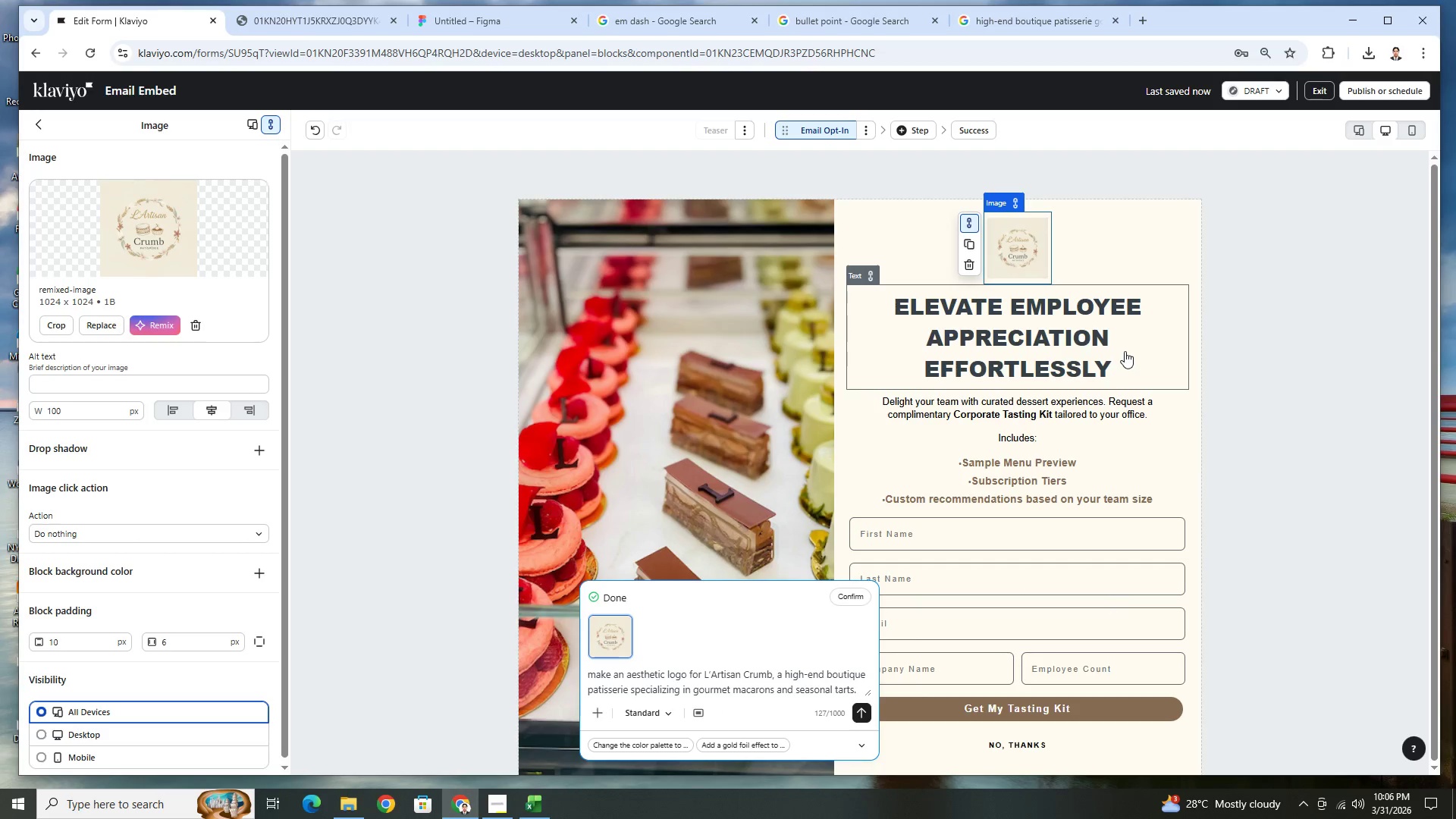 
right_click([1028, 240])
 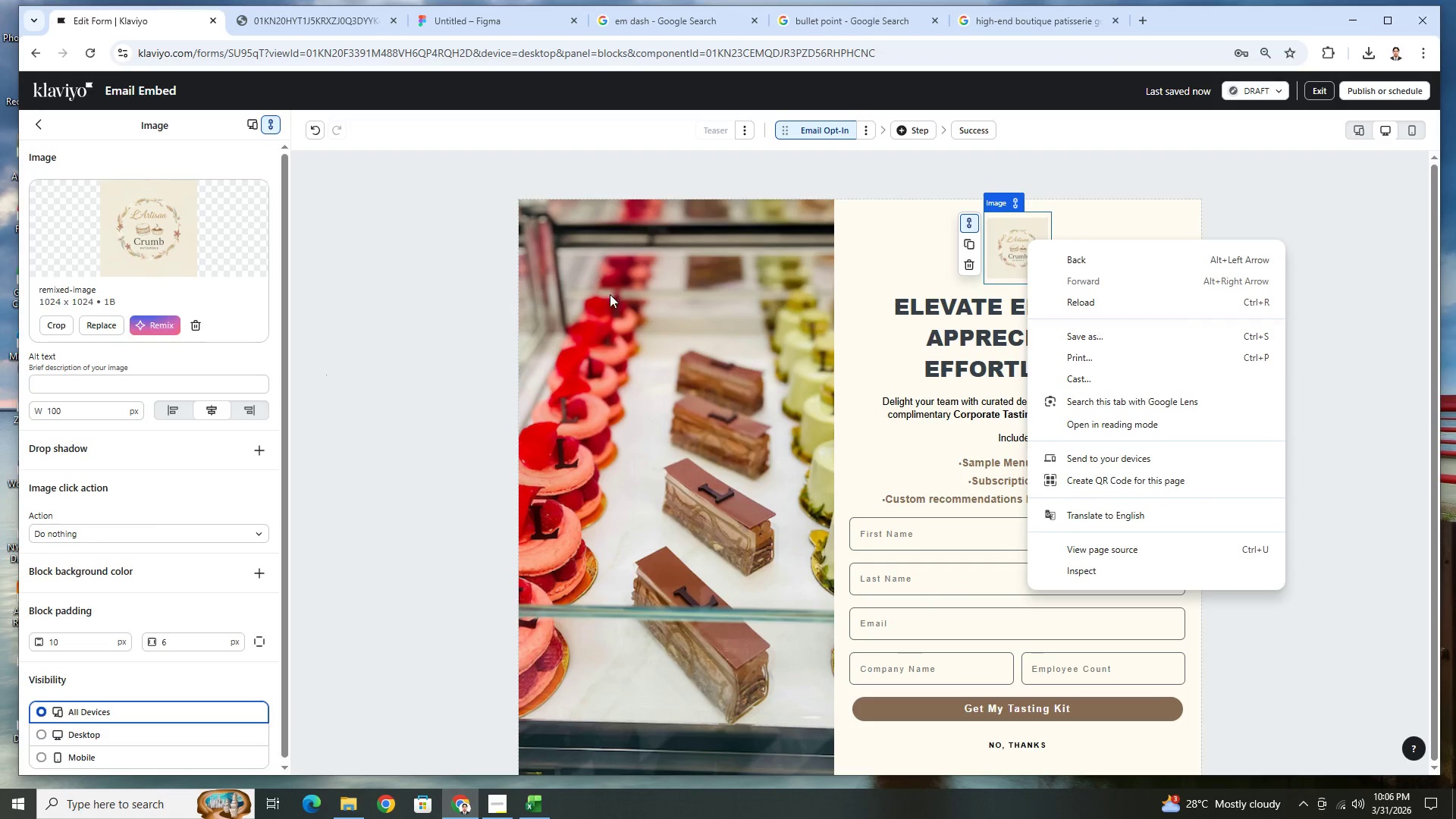 
right_click([140, 220])
 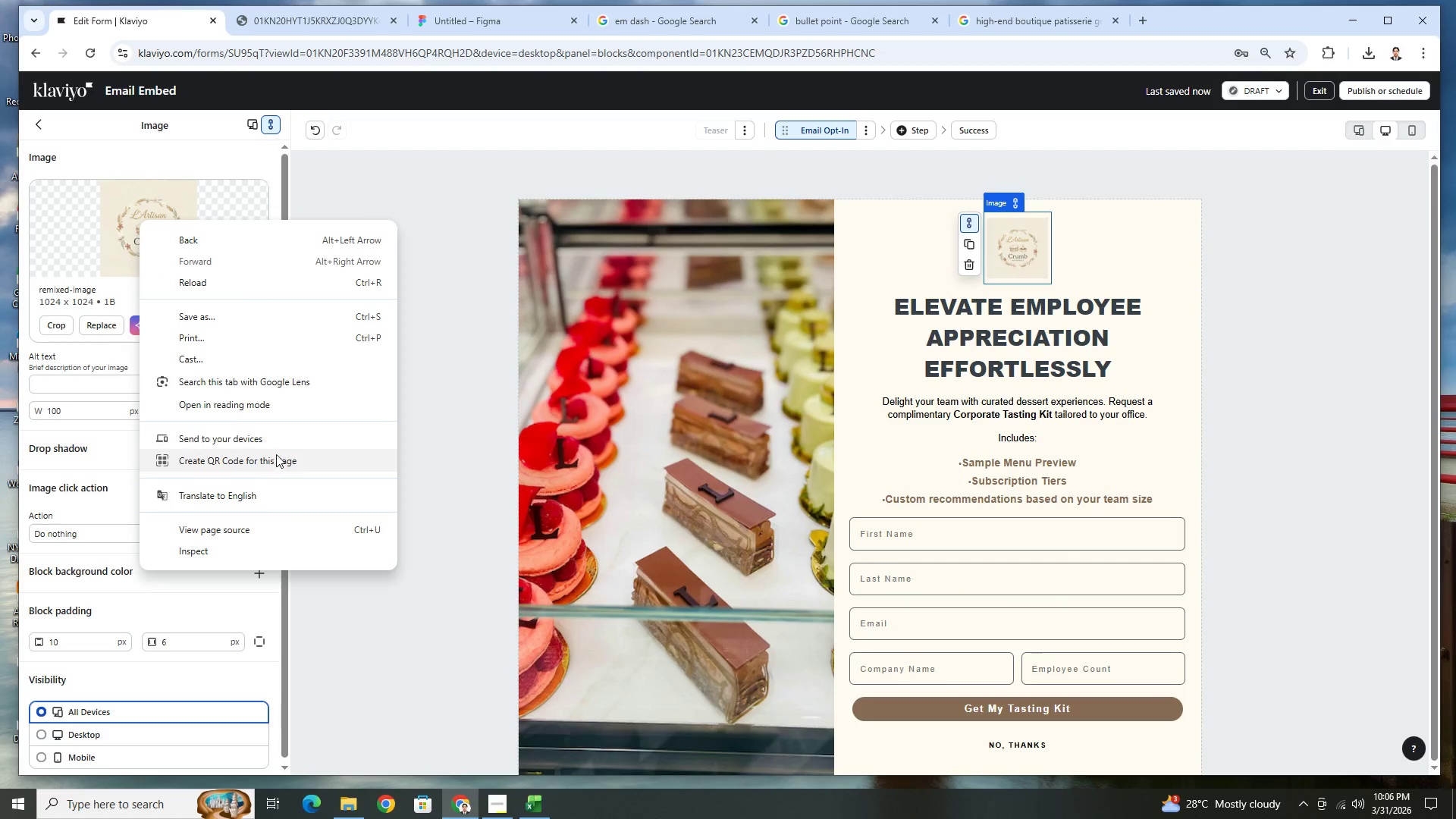 
right_click([157, 193])
 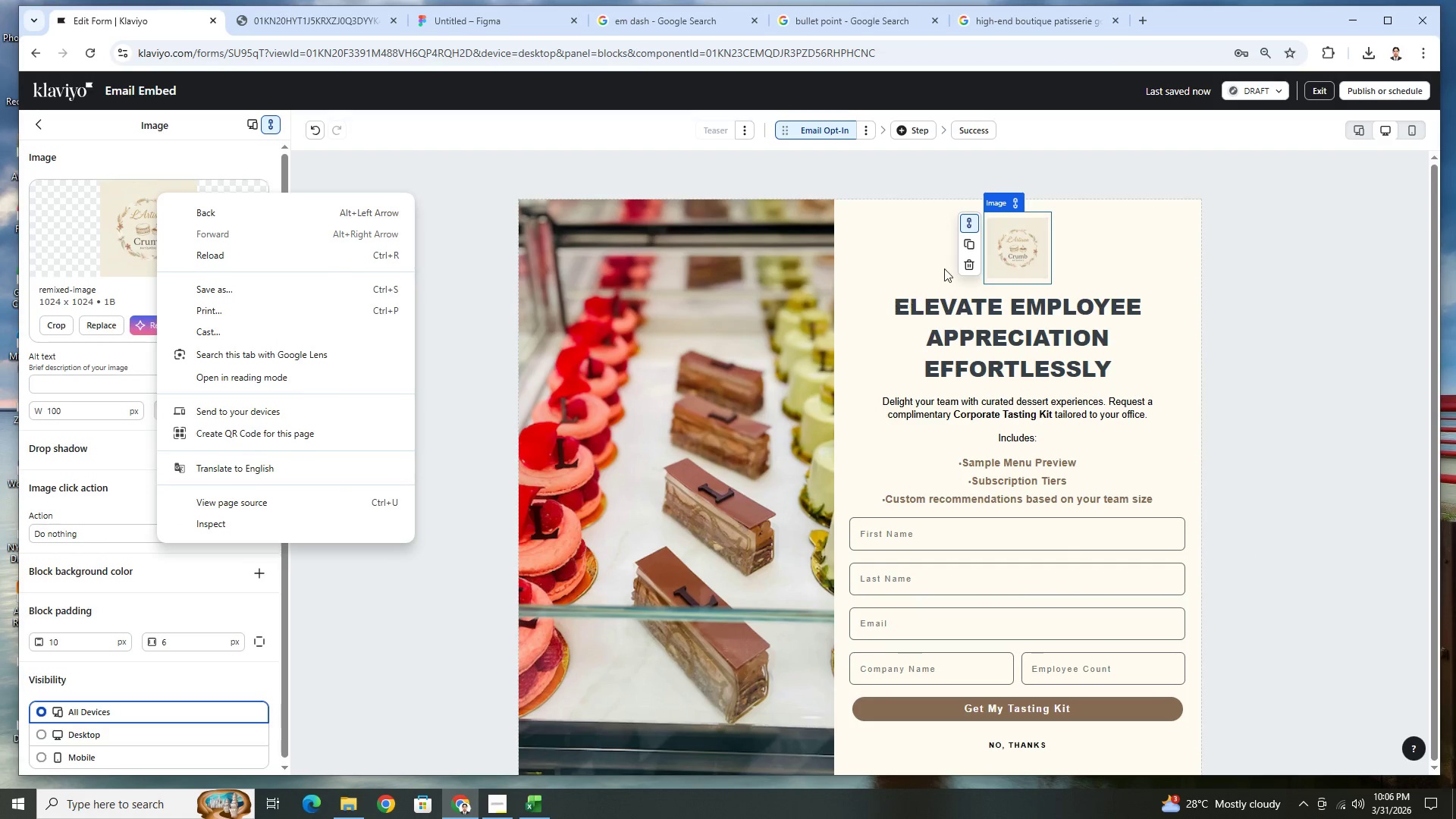 
left_click([1019, 249])
 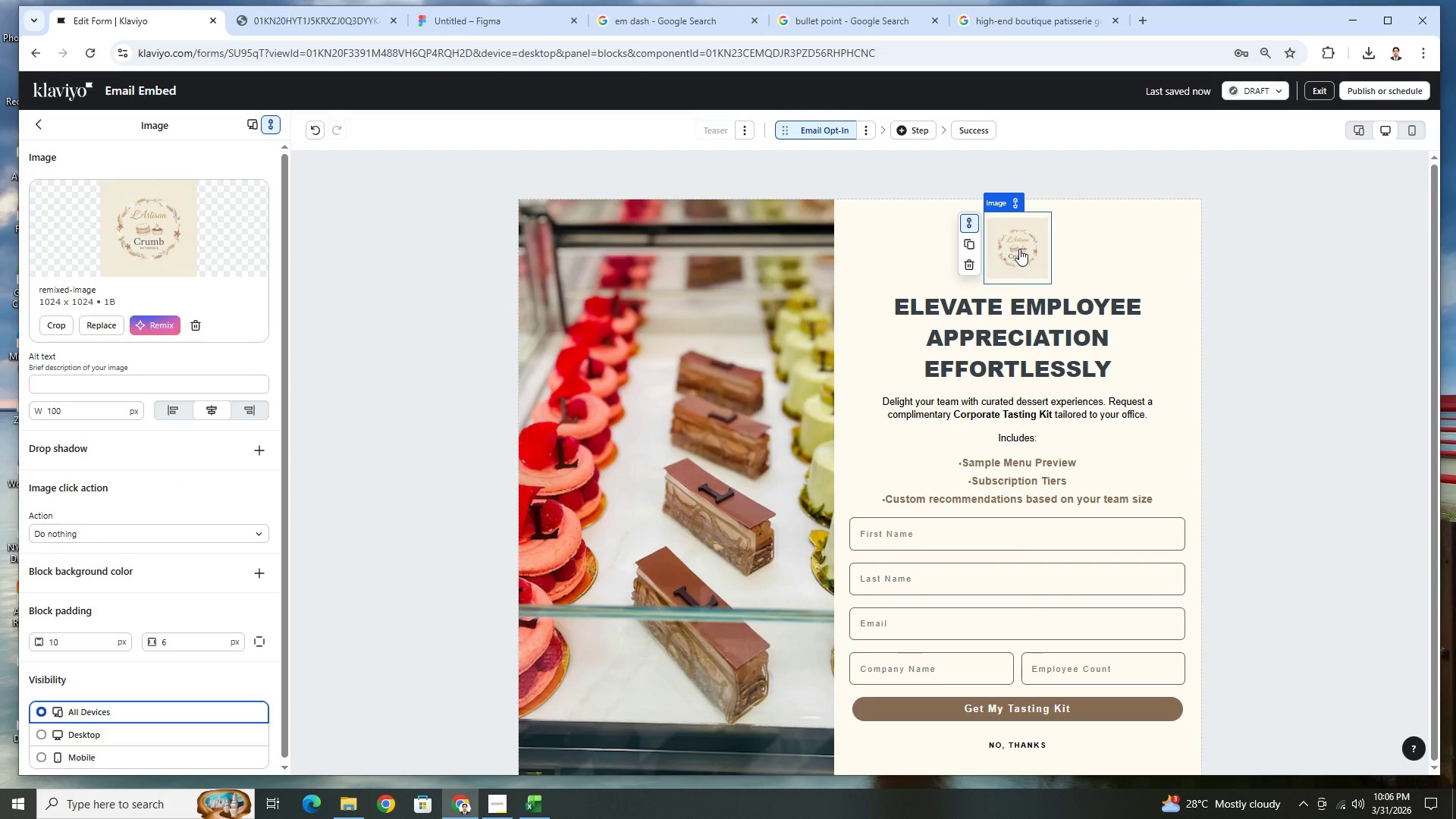 
right_click([1019, 249])
 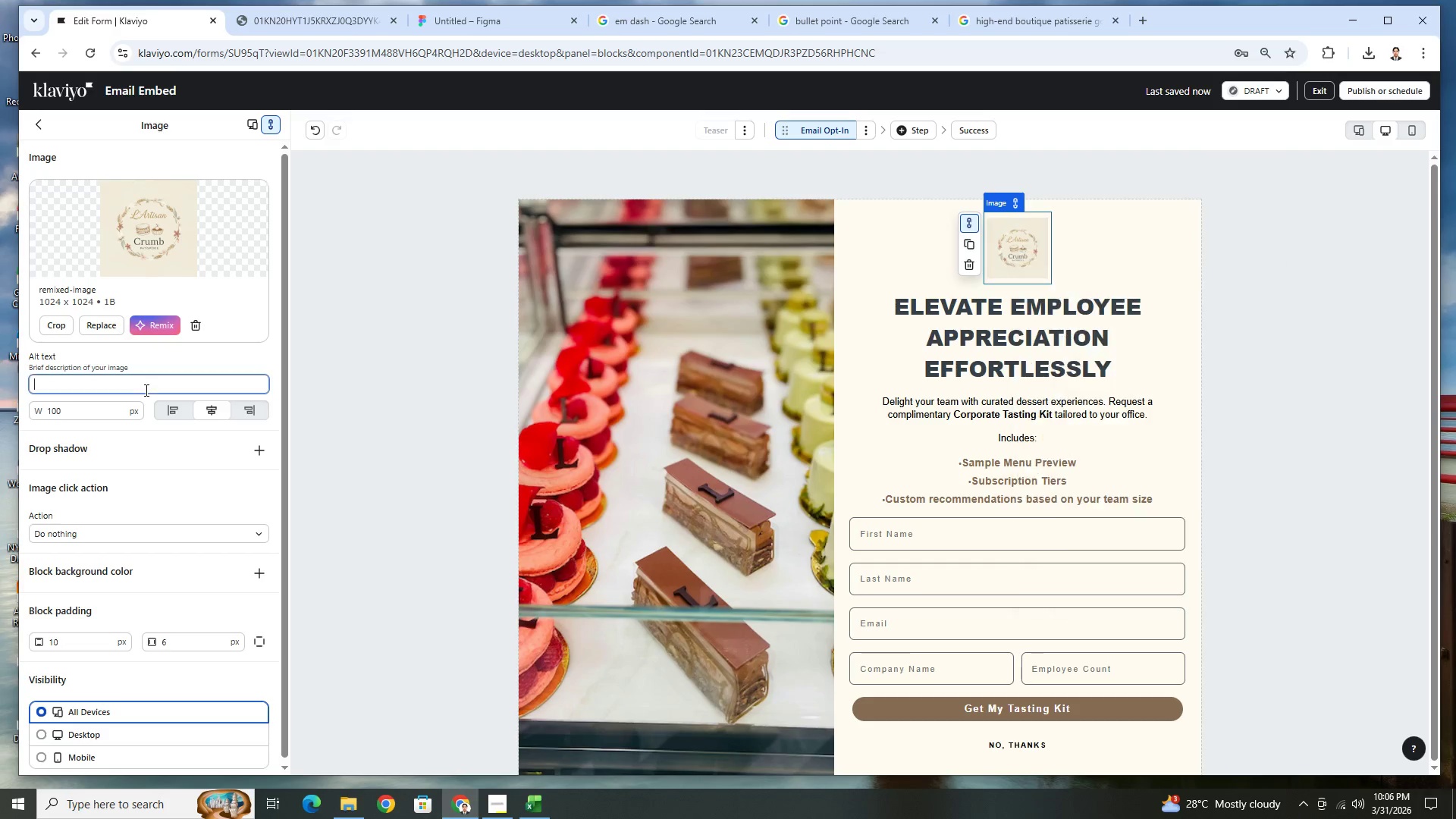 
wait(5.44)
 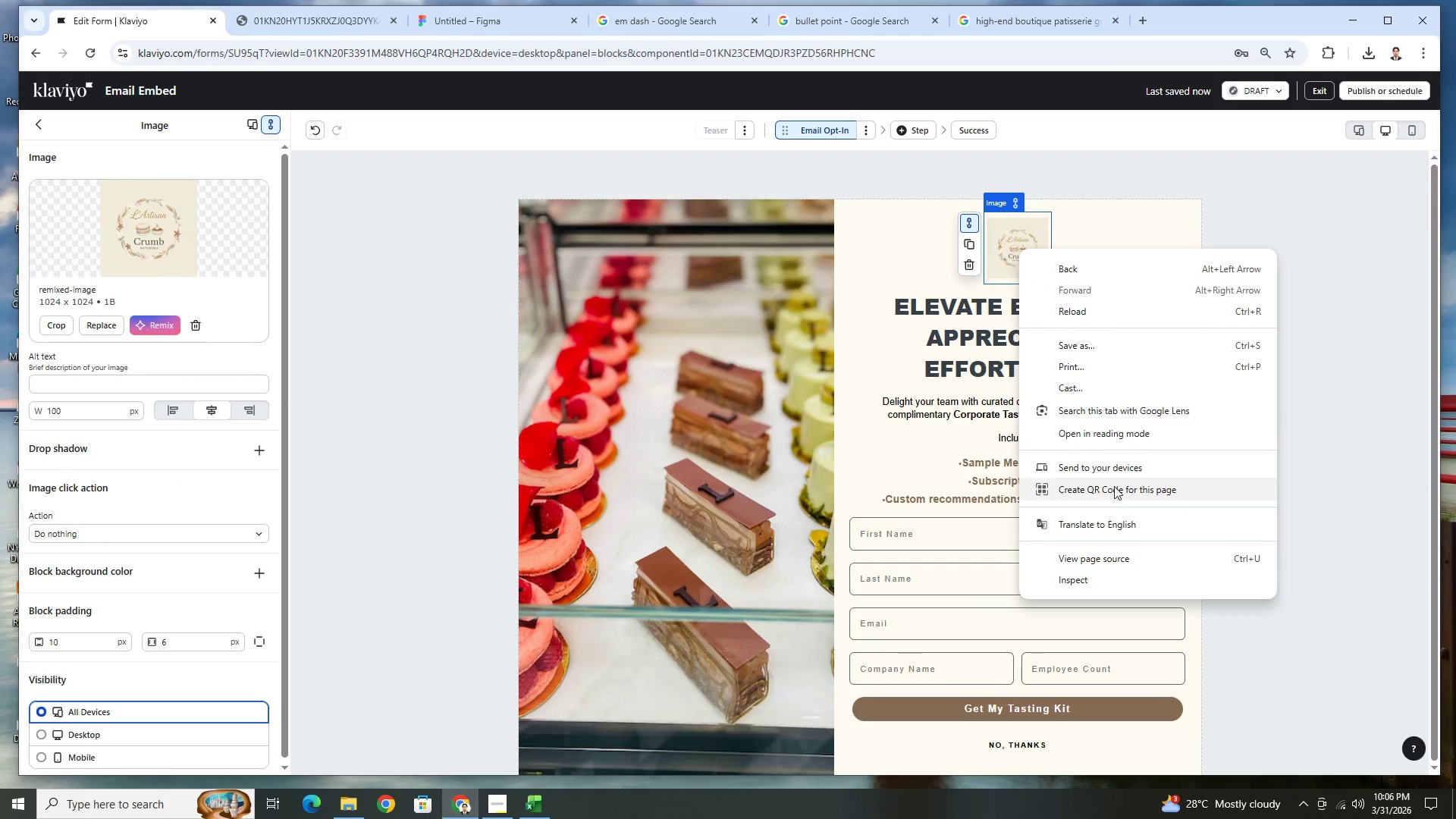 
type(logo)
 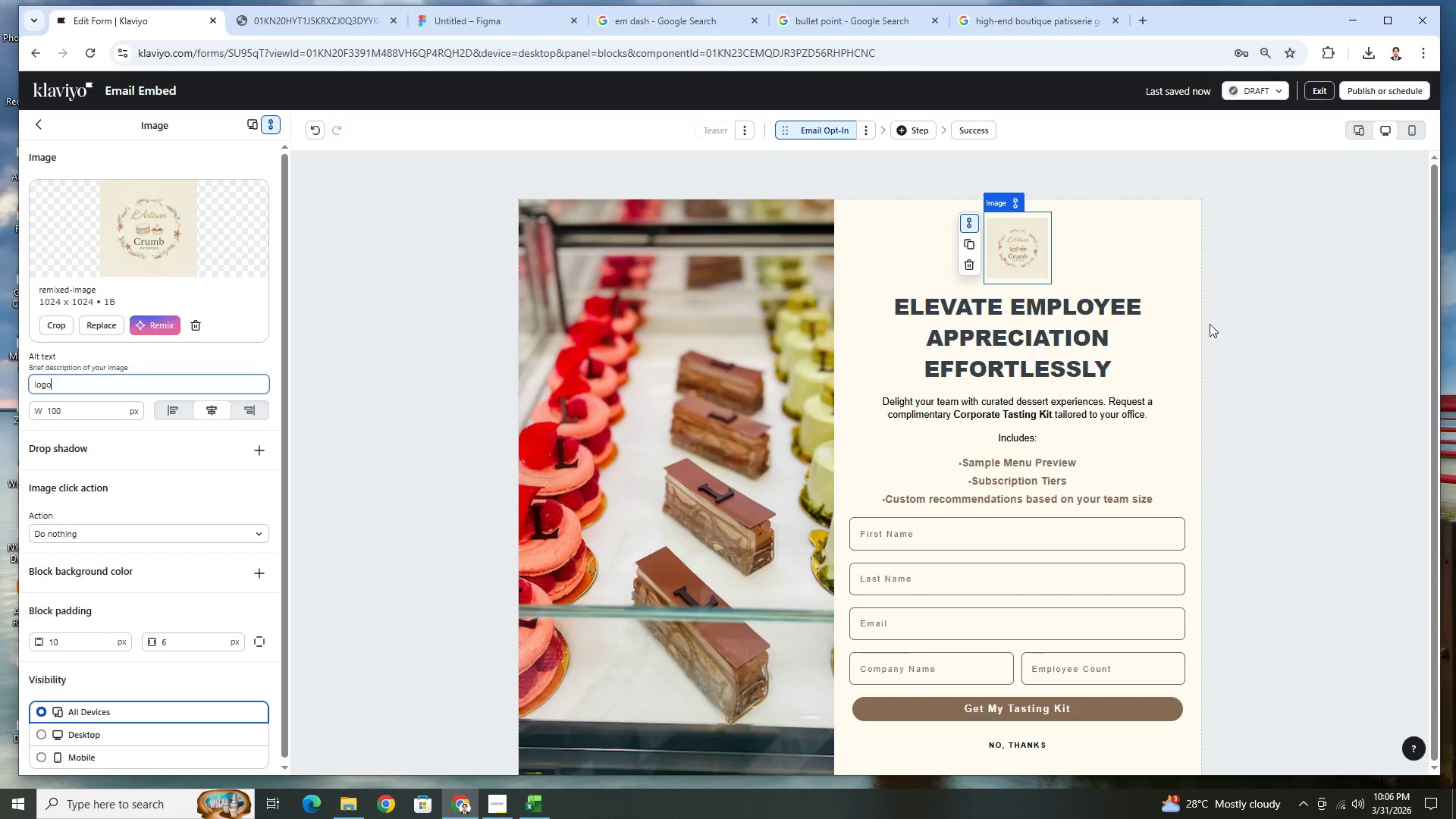 
left_click([1197, 318])
 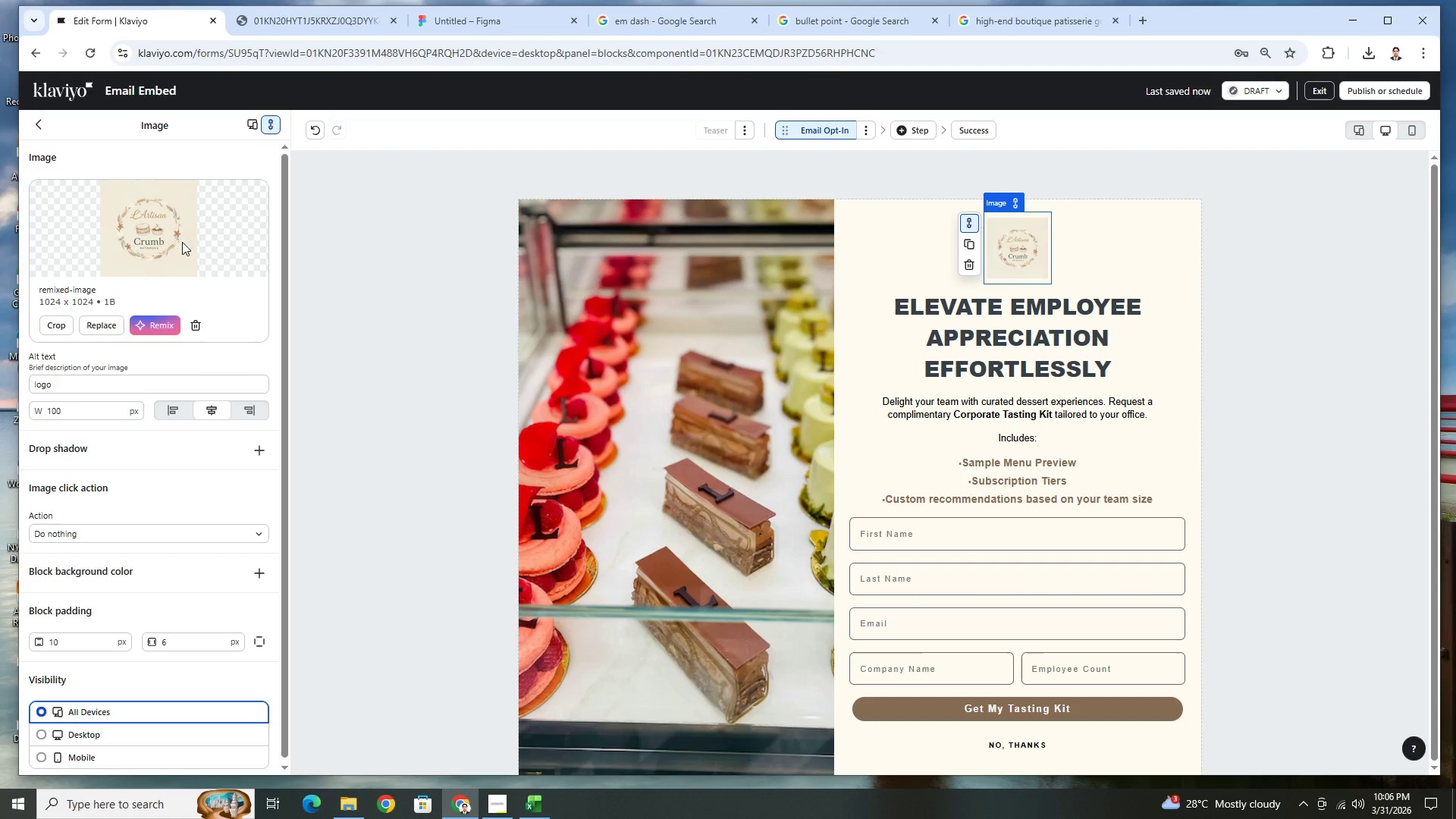 
left_click([148, 247])
 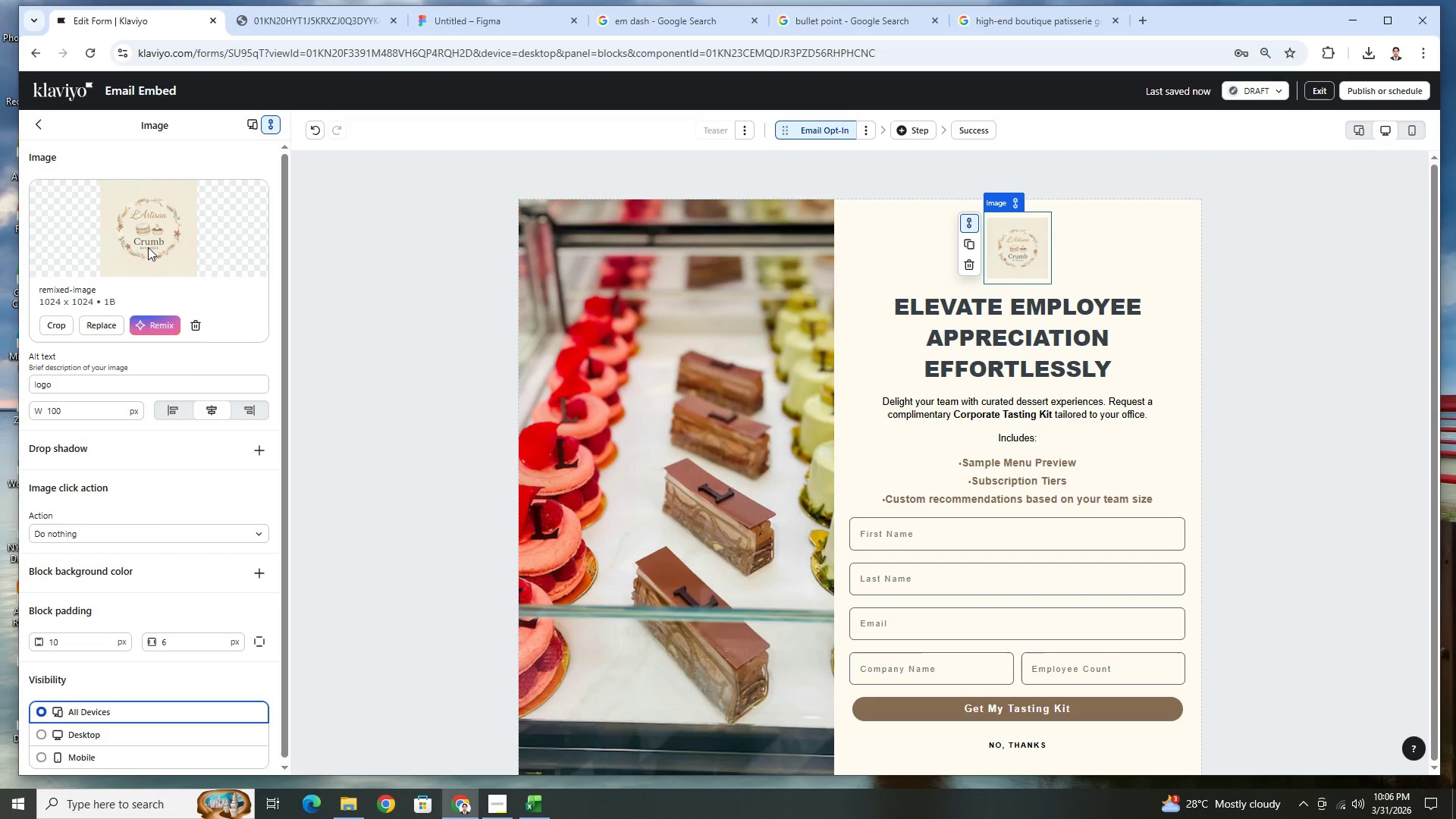 
right_click([148, 247])
 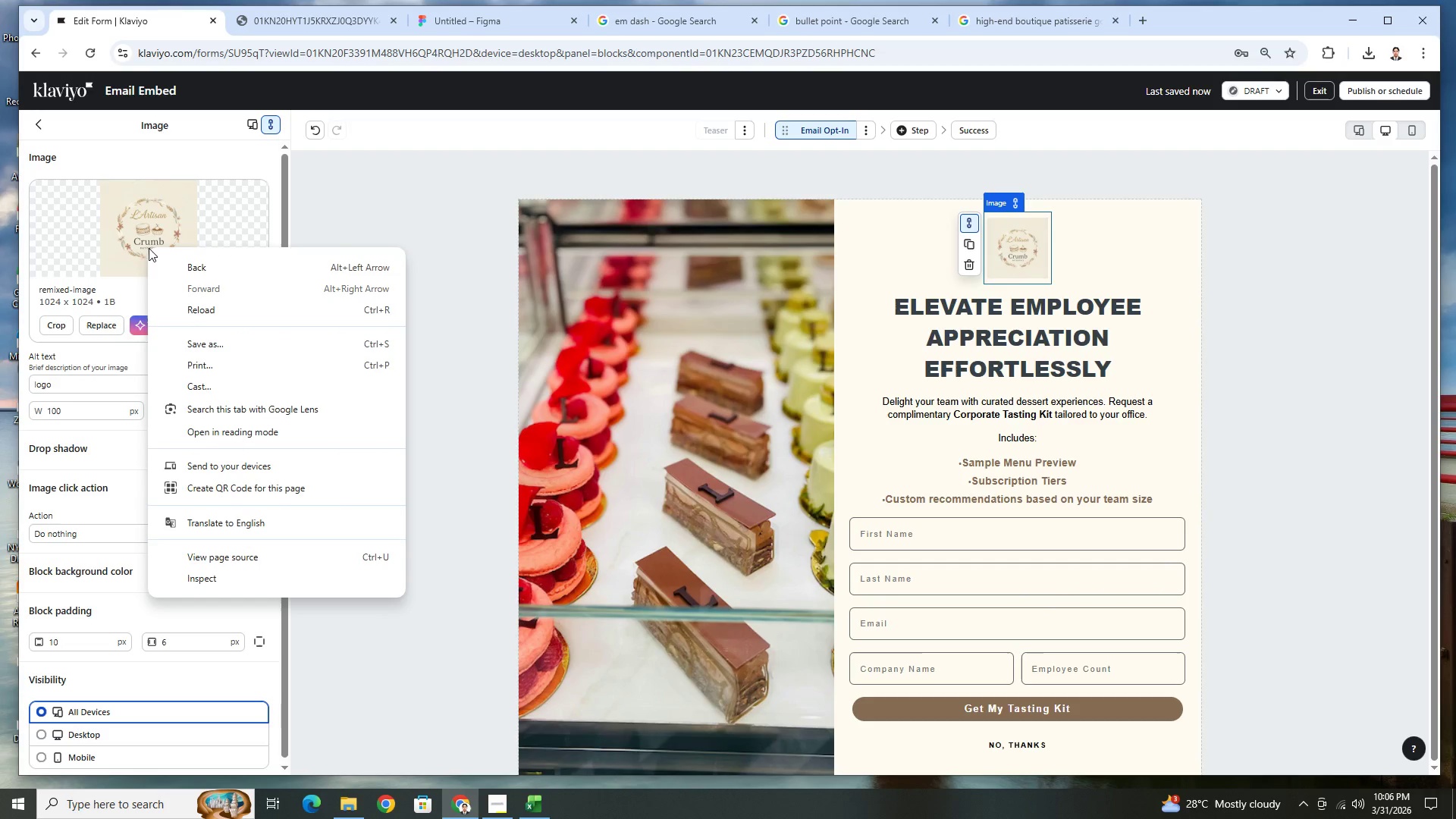 
left_click([145, 235])
 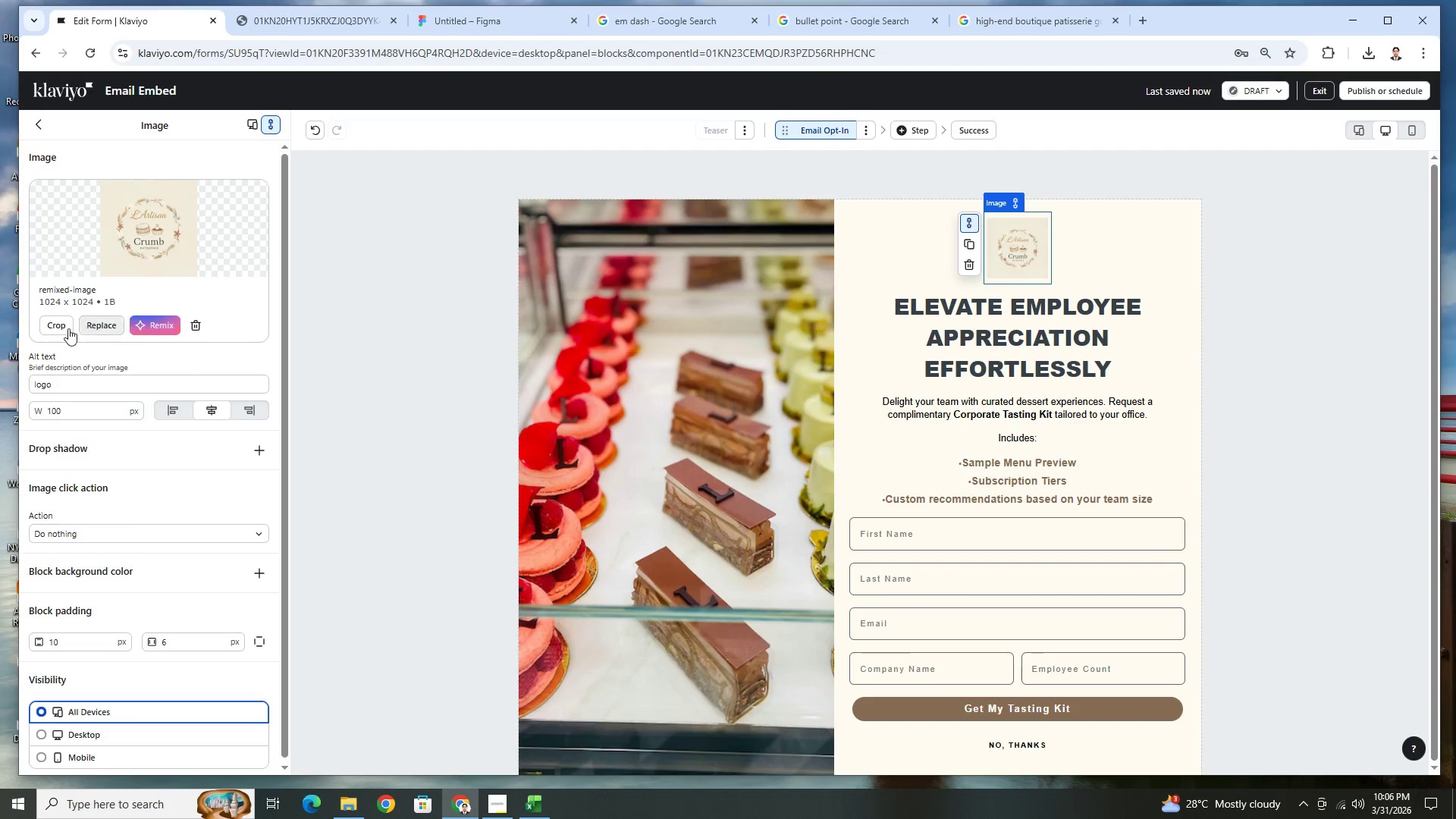 
left_click([60, 327])
 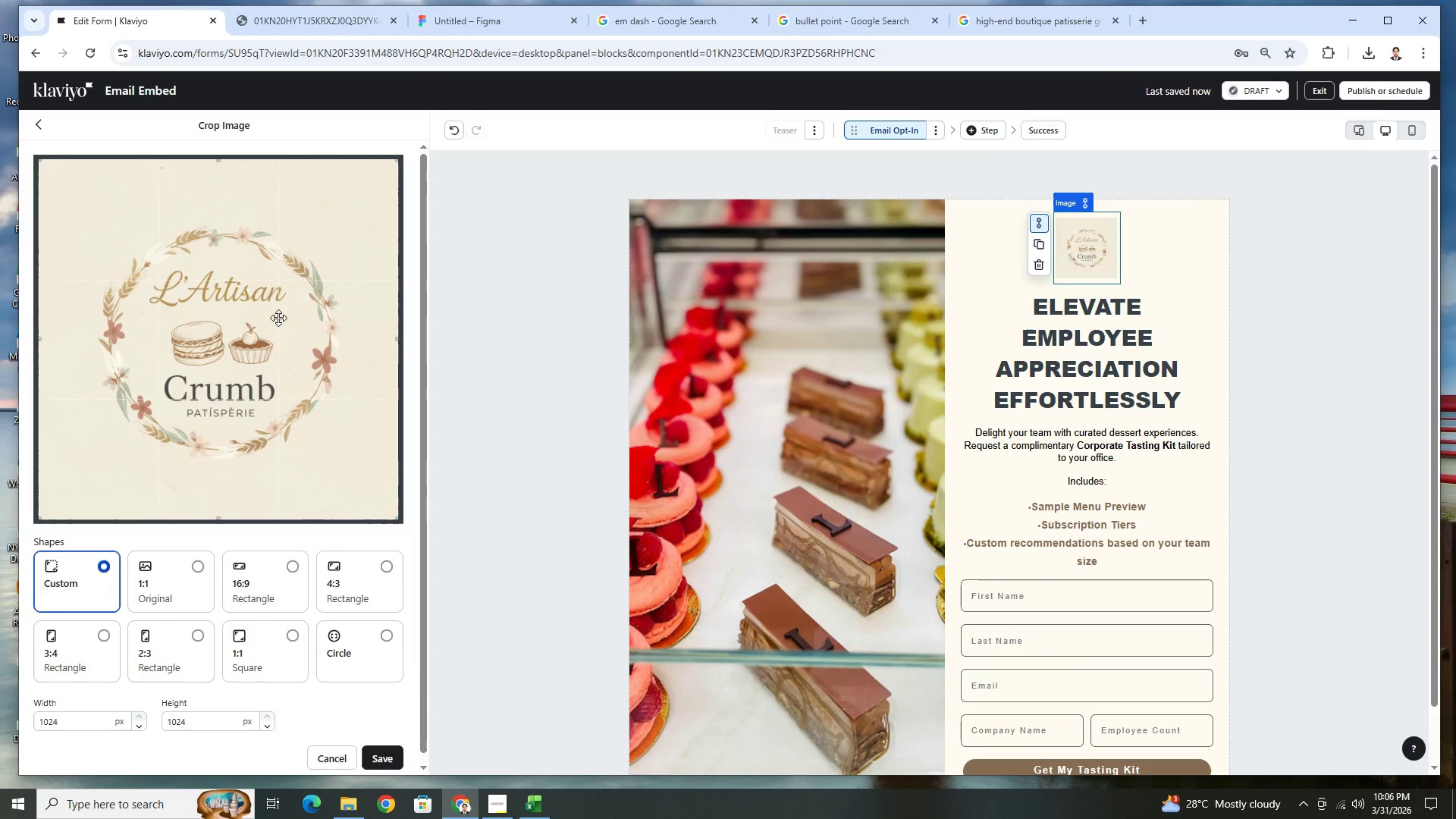 
right_click([295, 318])
 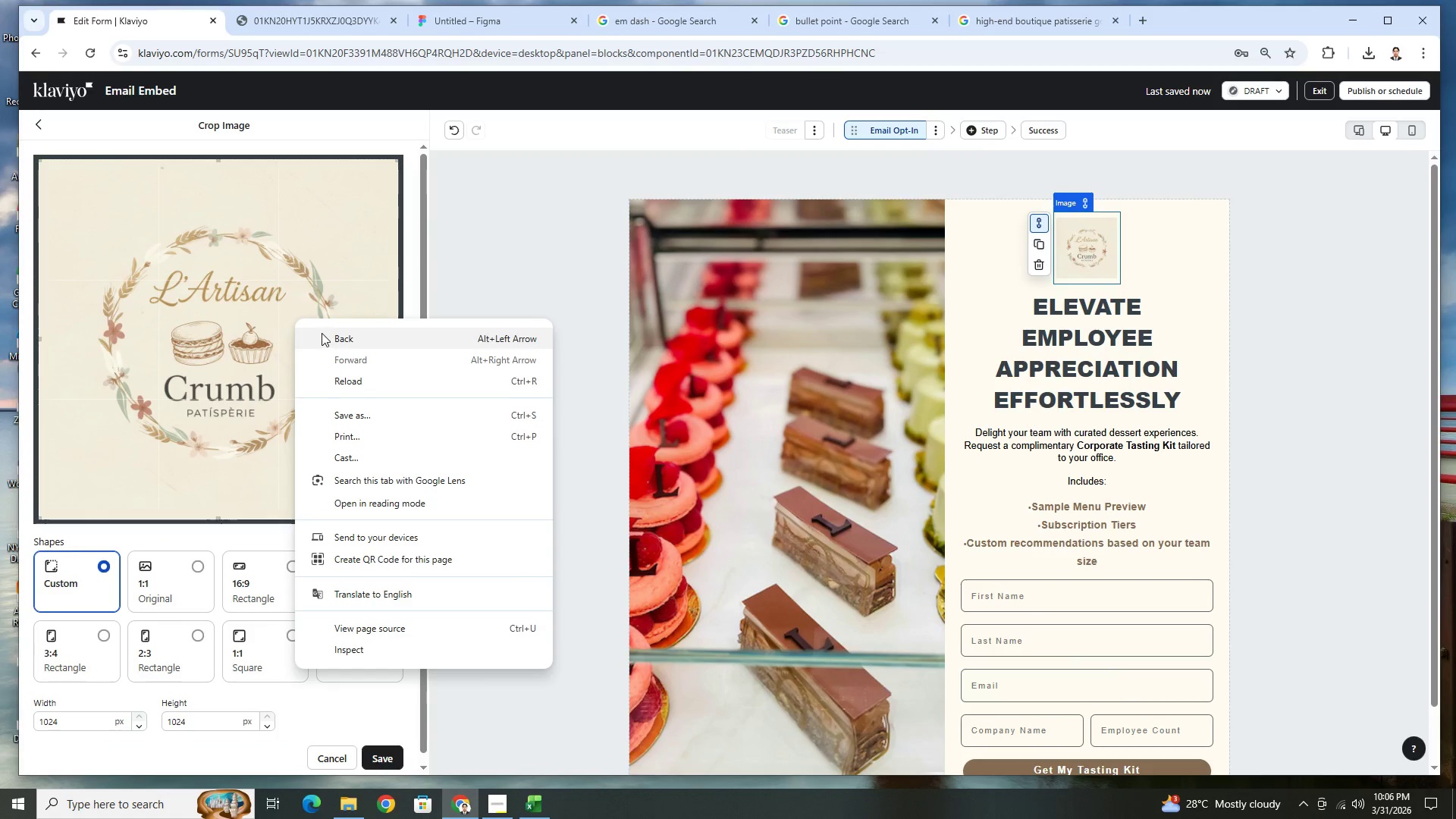 
left_click([331, 246])
 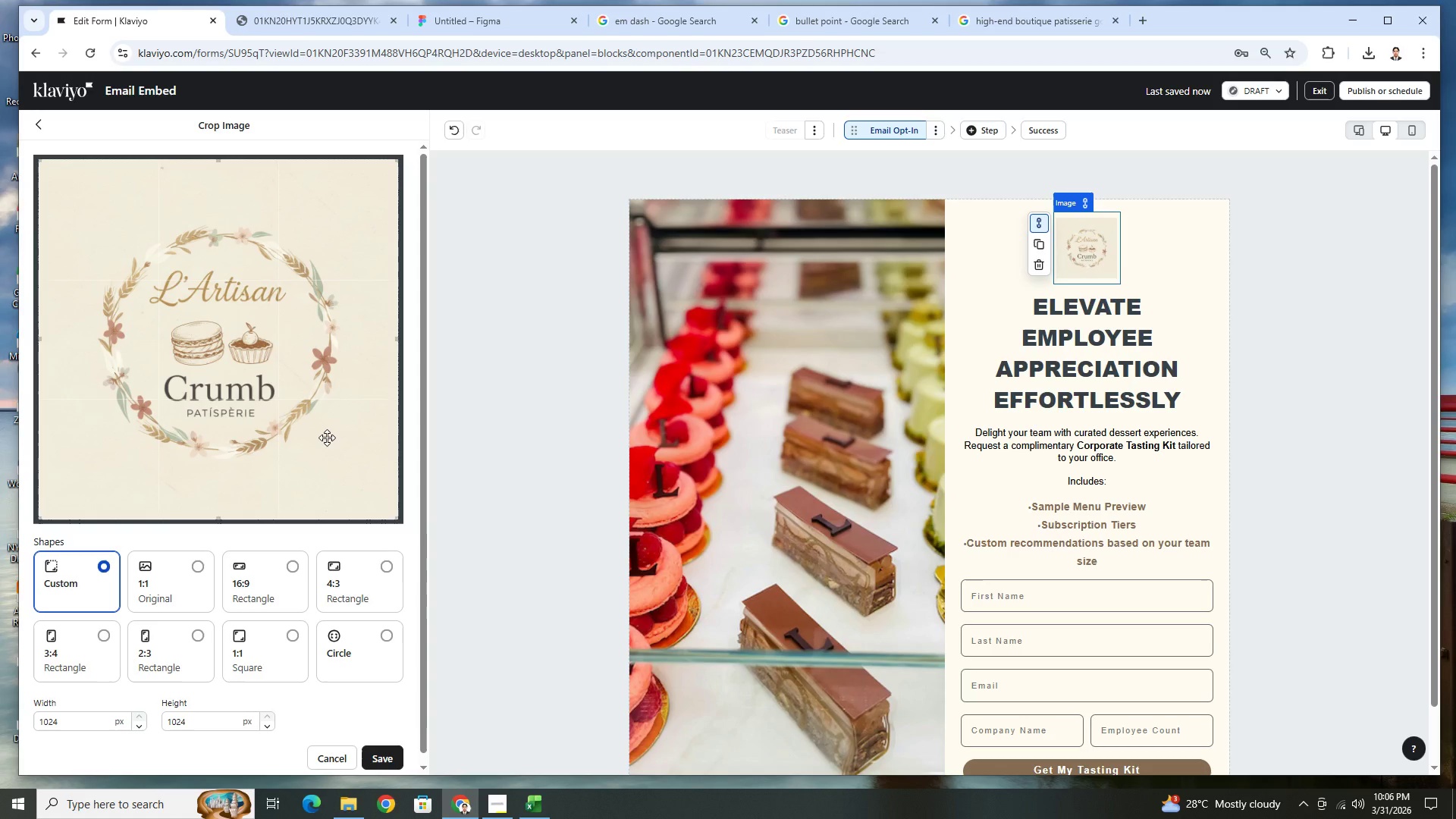 
wait(6.24)
 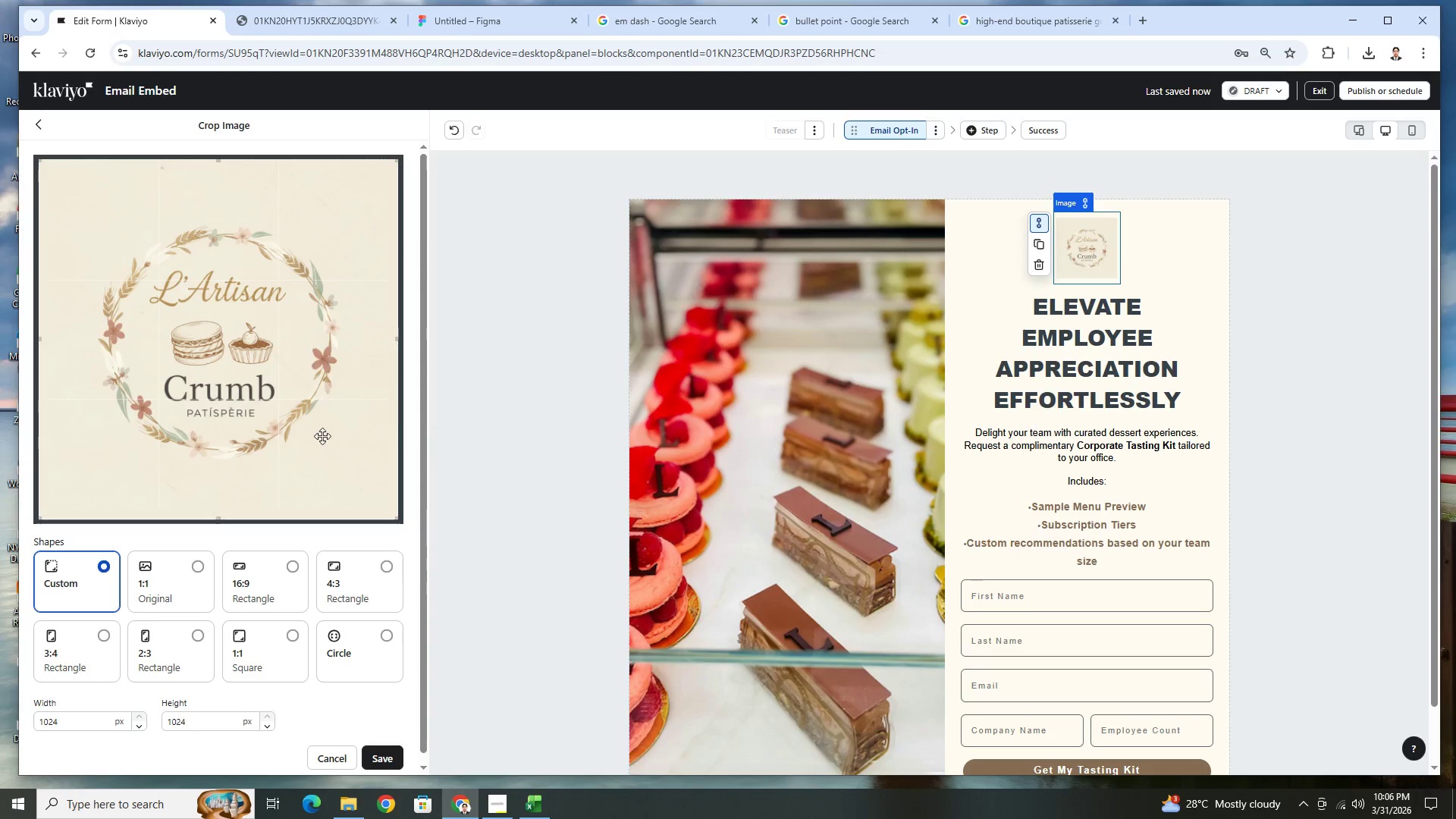 
right_click([327, 438])
 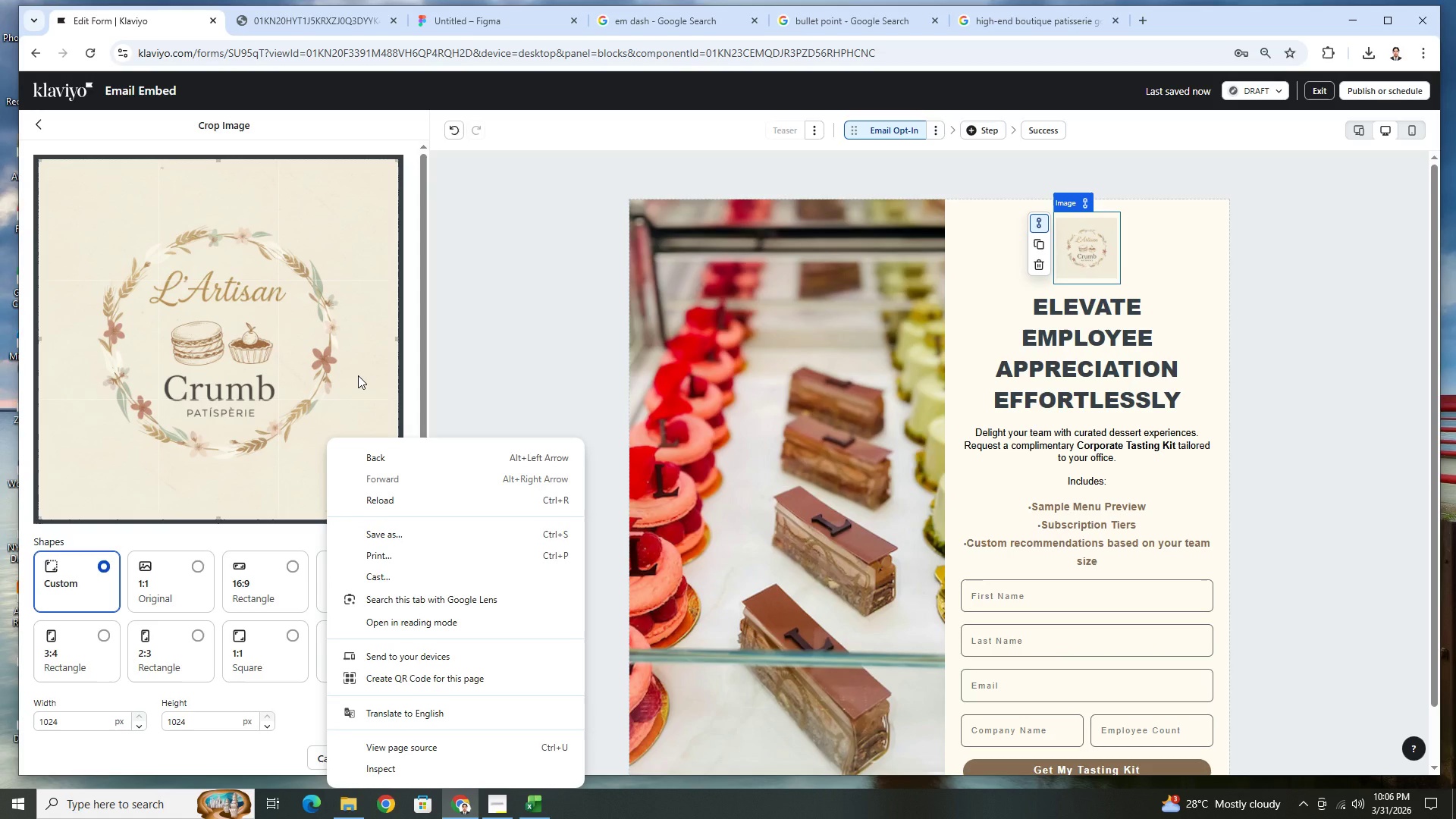 
wait(10.23)
 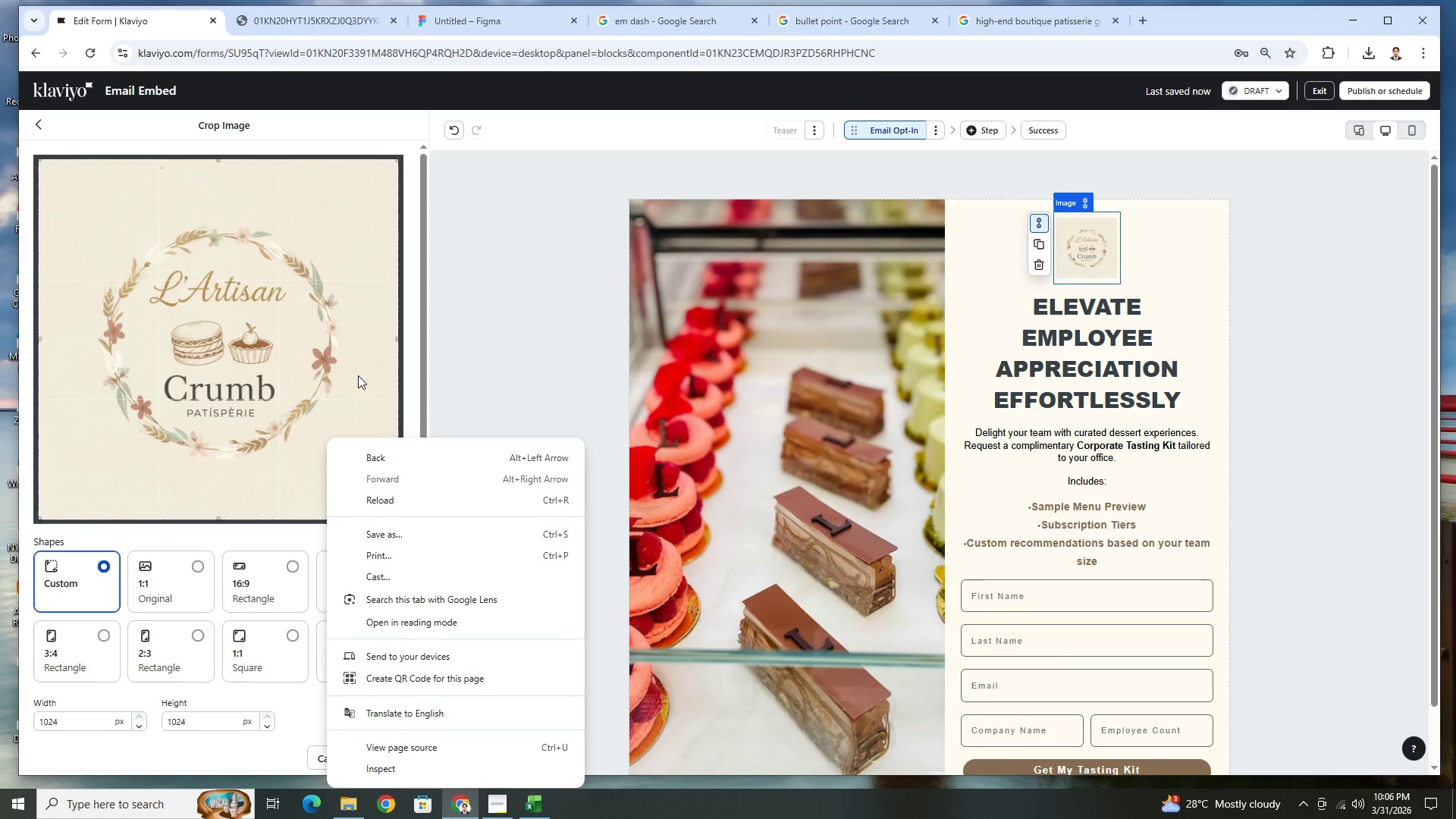 
left_click([41, 124])
 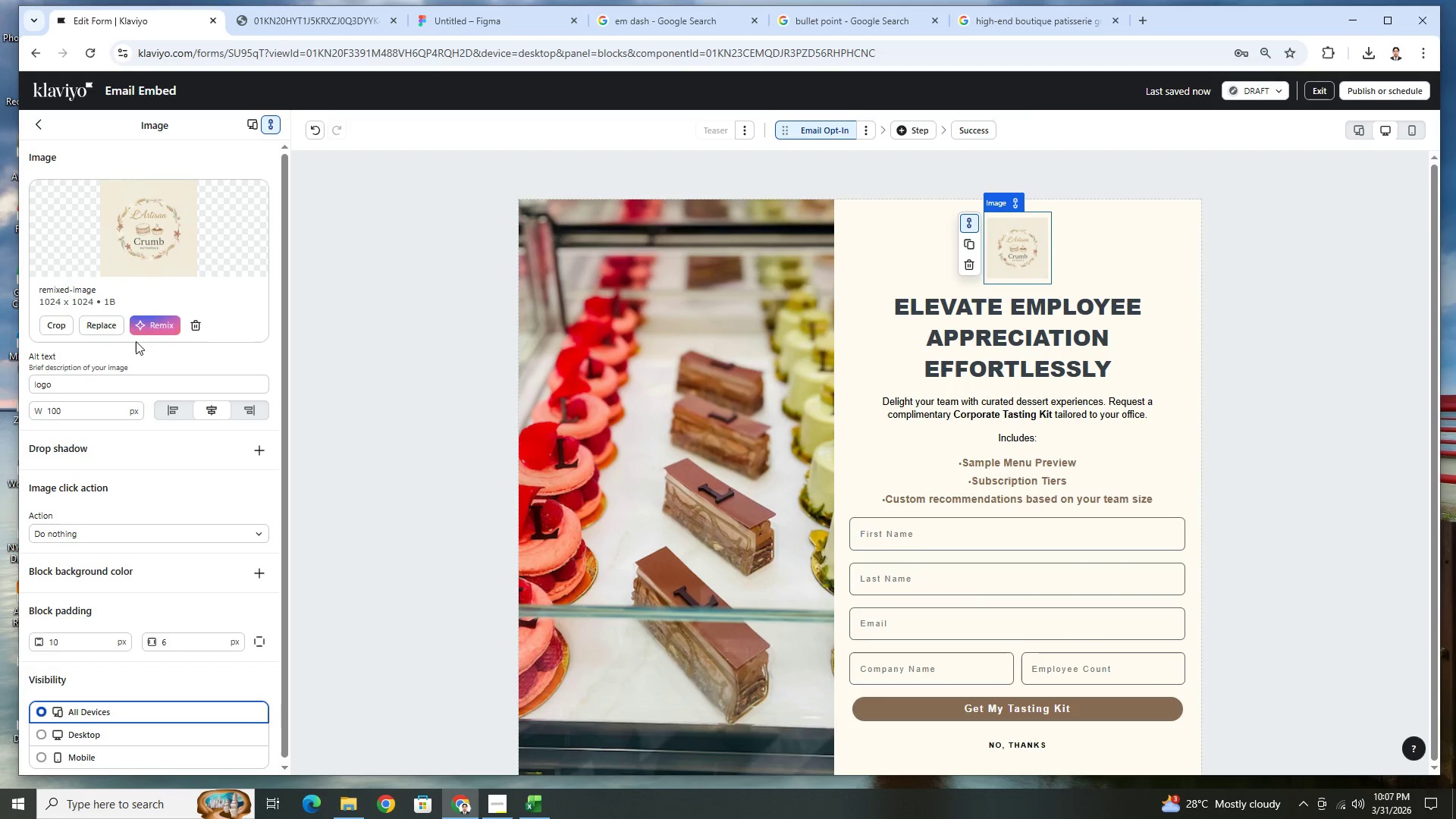 
wait(8.57)
 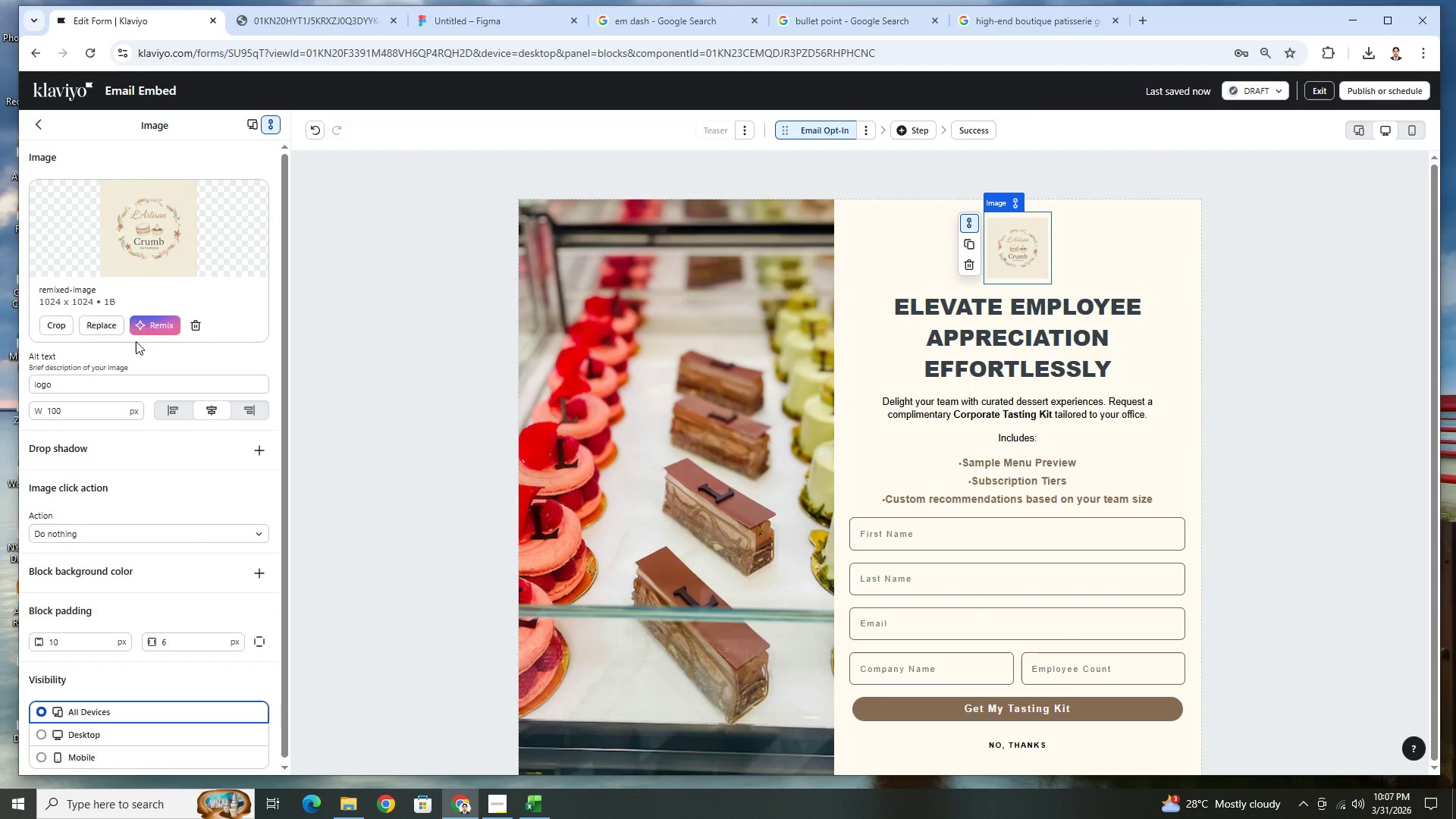 
mouse_move([1017, 246])
 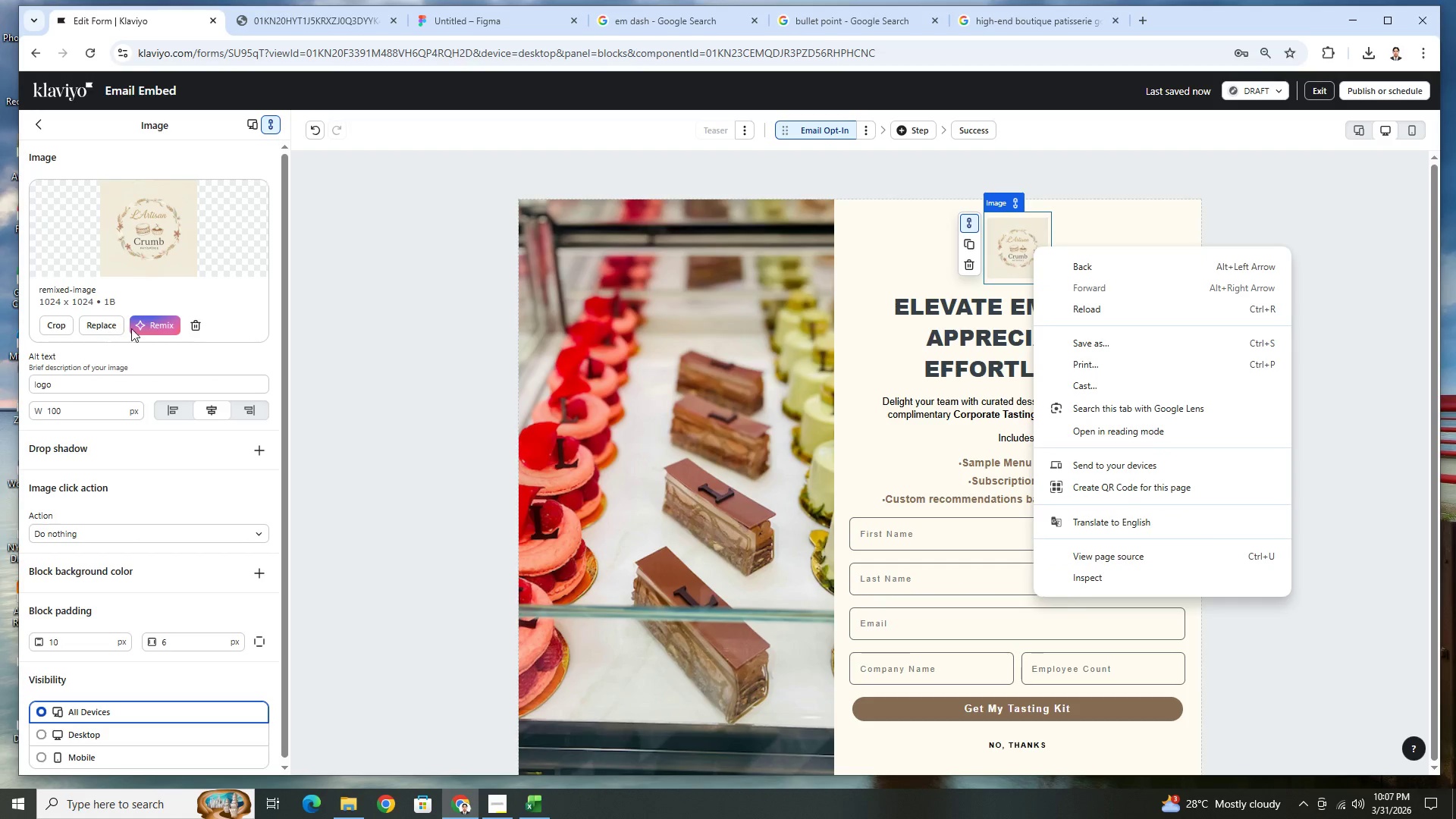 
right_click([745, 416])
 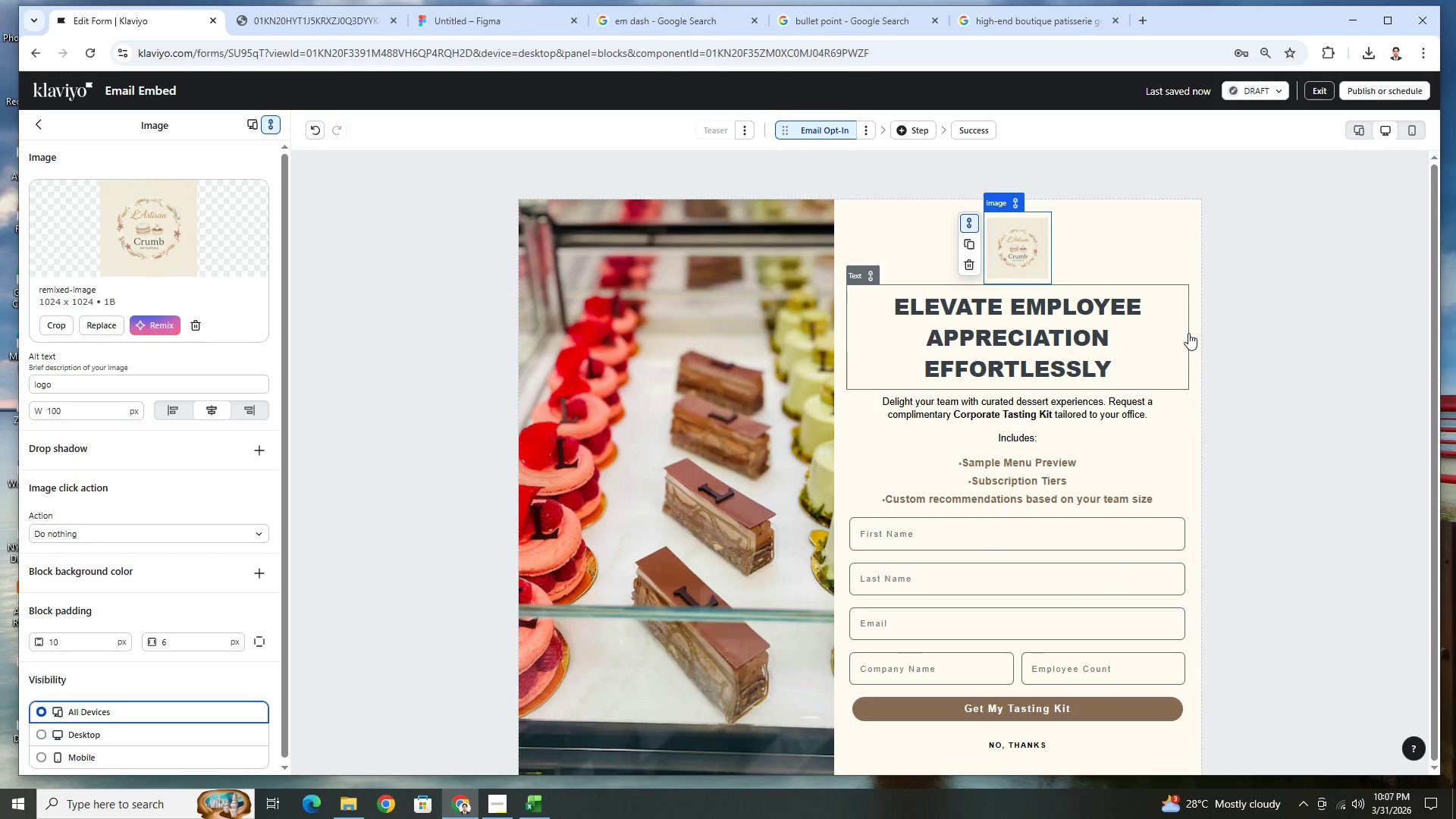 
left_click([1034, 246])
 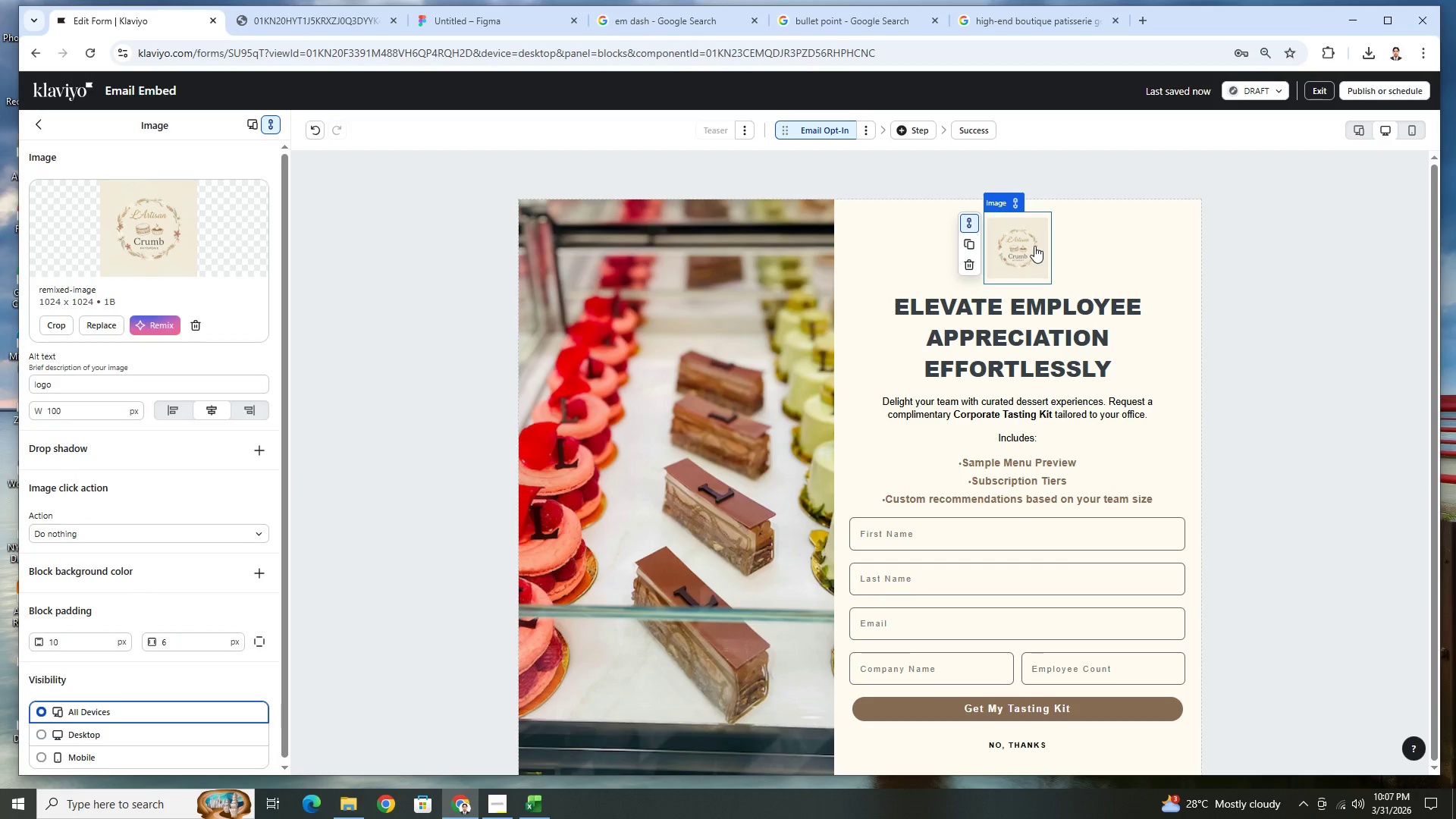 
left_click([1270, 296])
 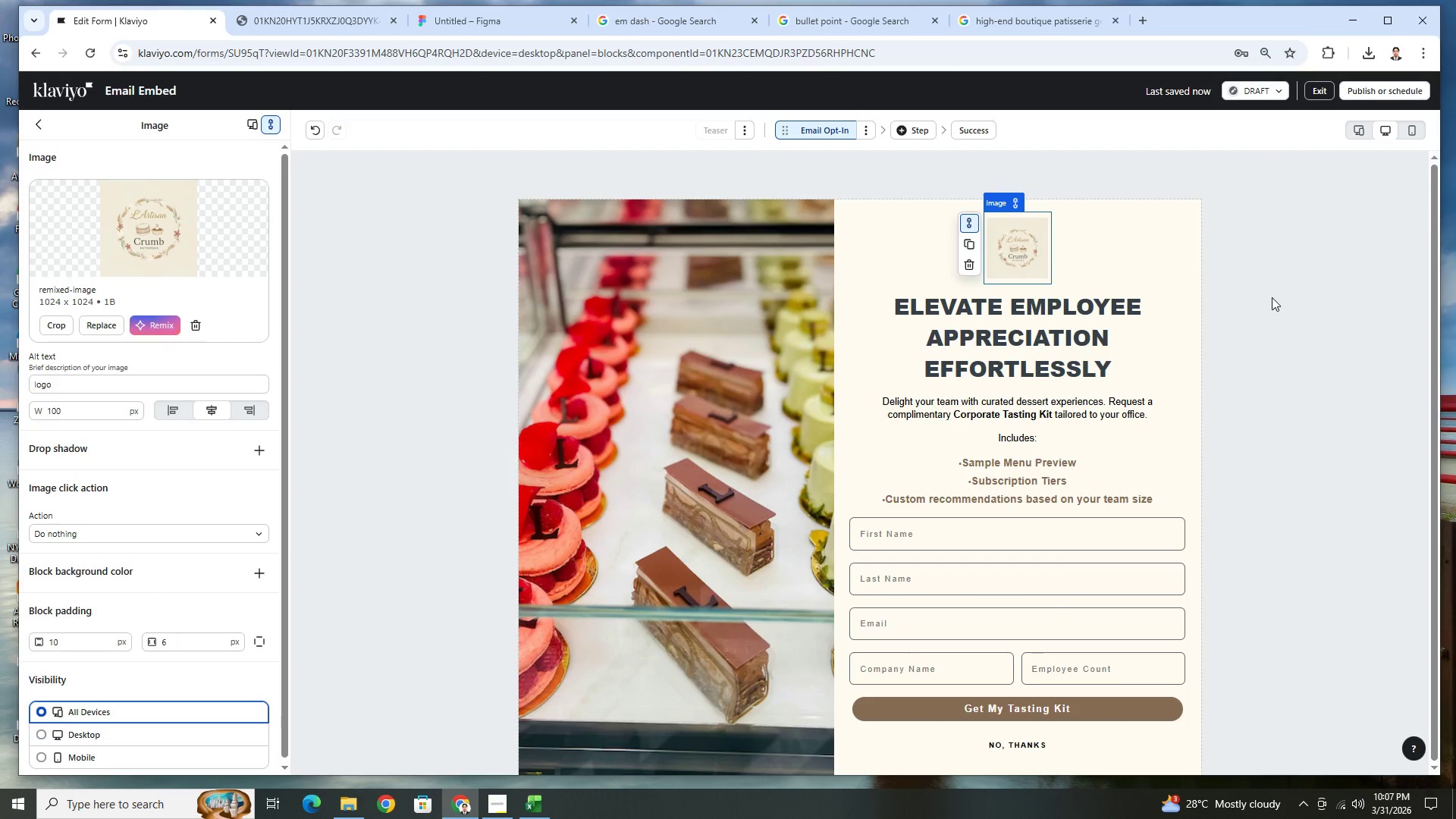 
scroll: coordinate [1272, 298], scroll_direction: down, amount: 4.0
 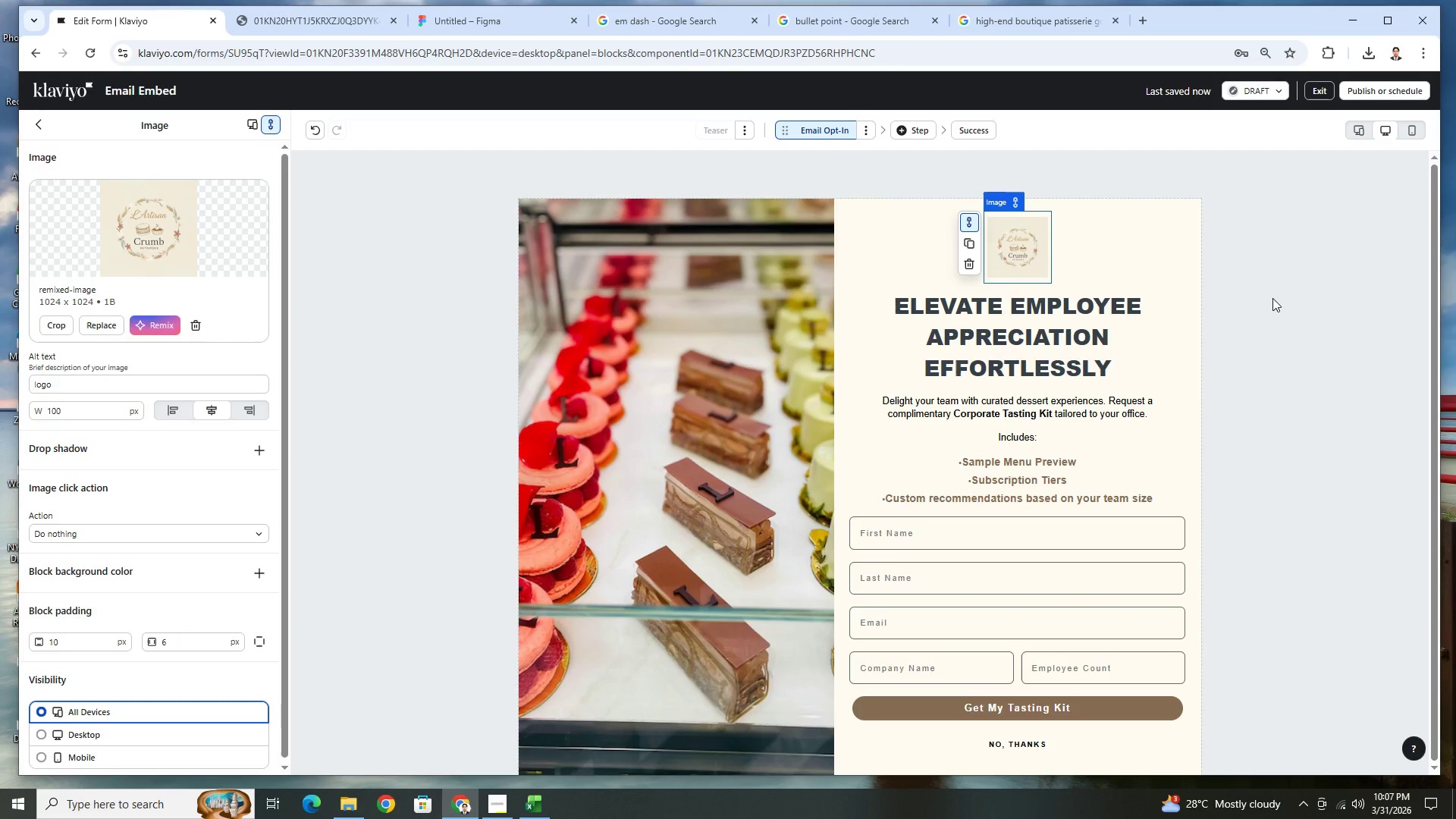 
scroll: coordinate [1272, 298], scroll_direction: up, amount: 1.0